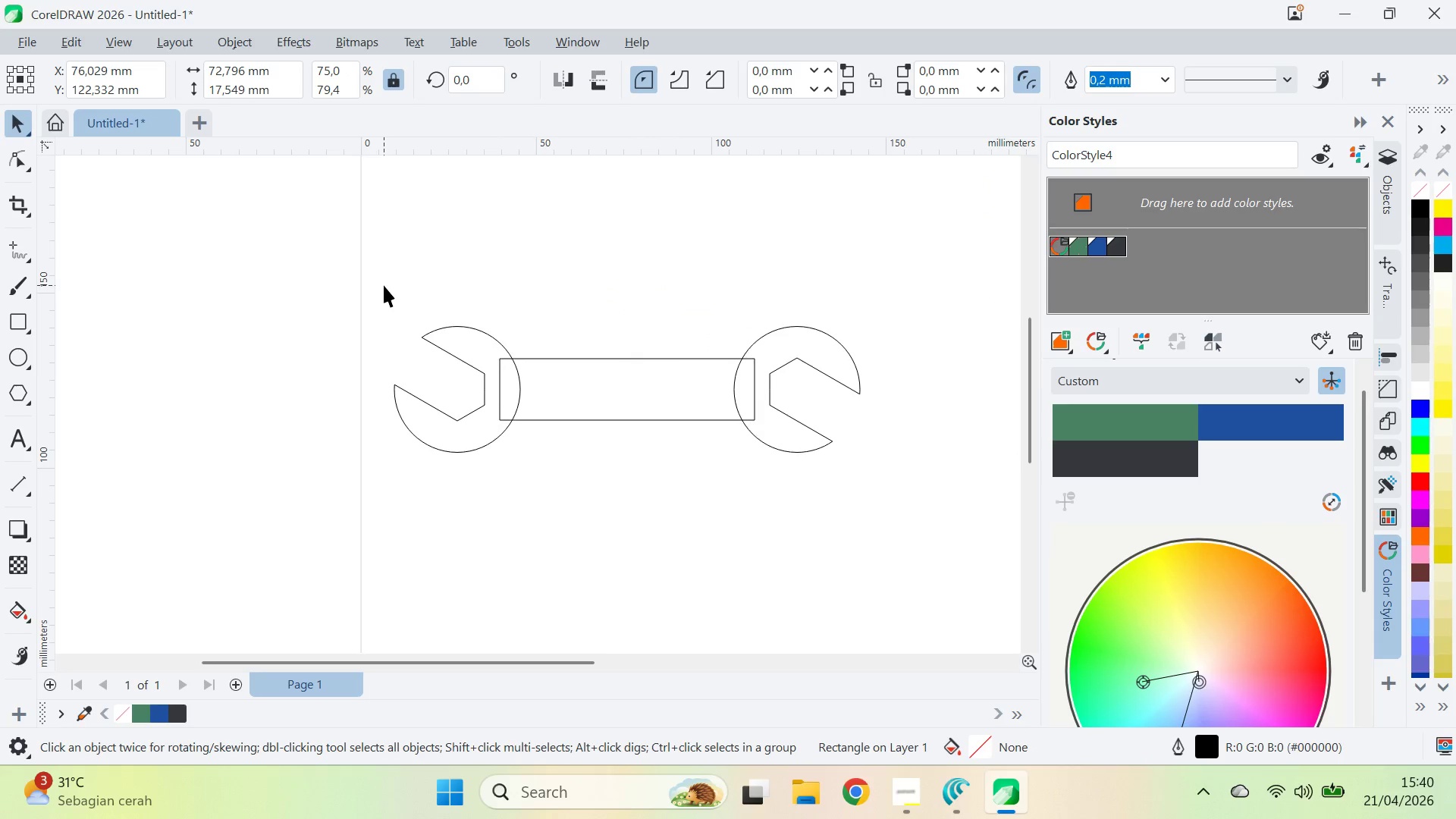 
hold_key(key=ShiftLeft, duration=0.91)
 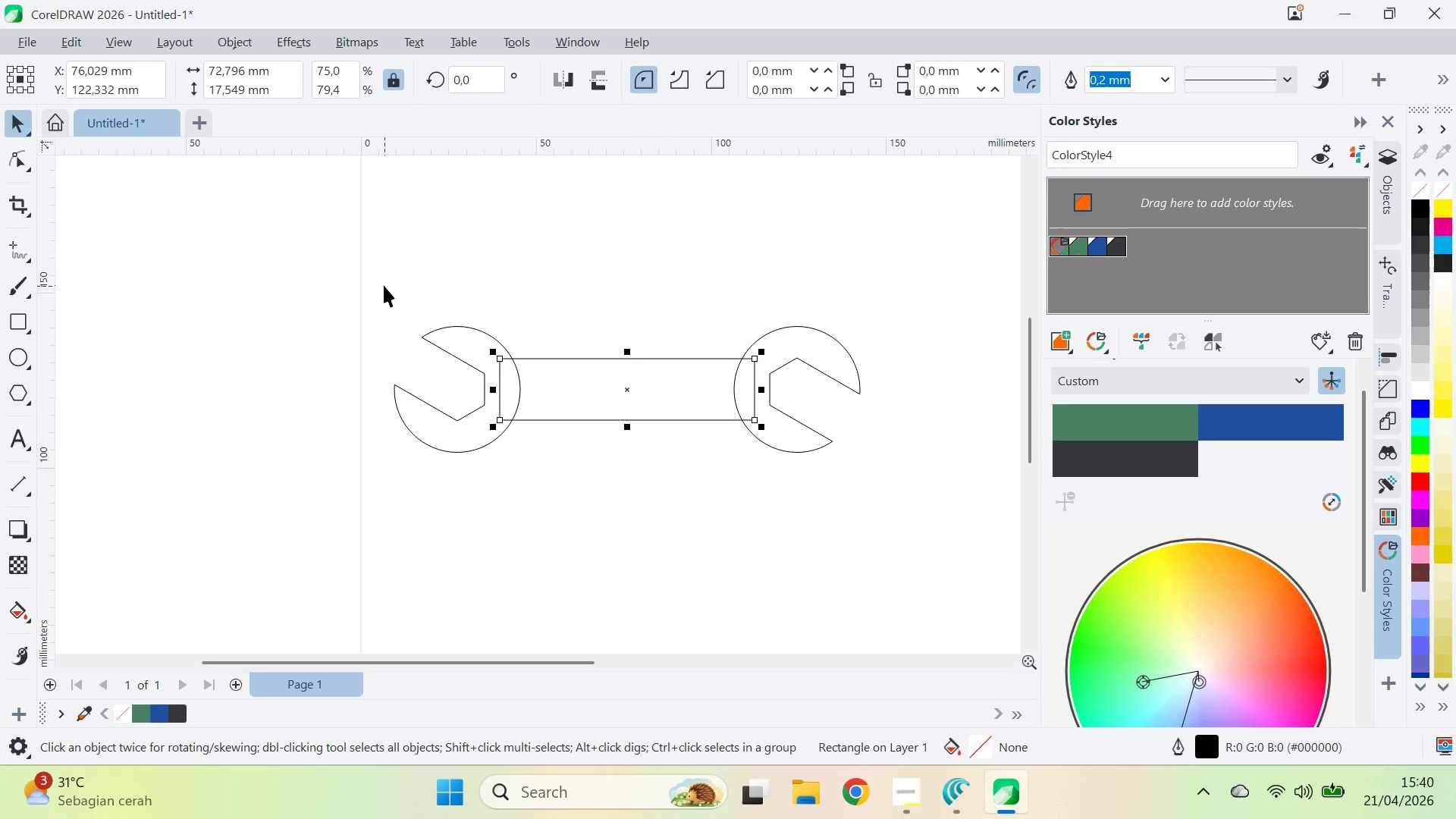 
left_click_drag(start_coordinate=[384, 285], to_coordinate=[375, 313])
 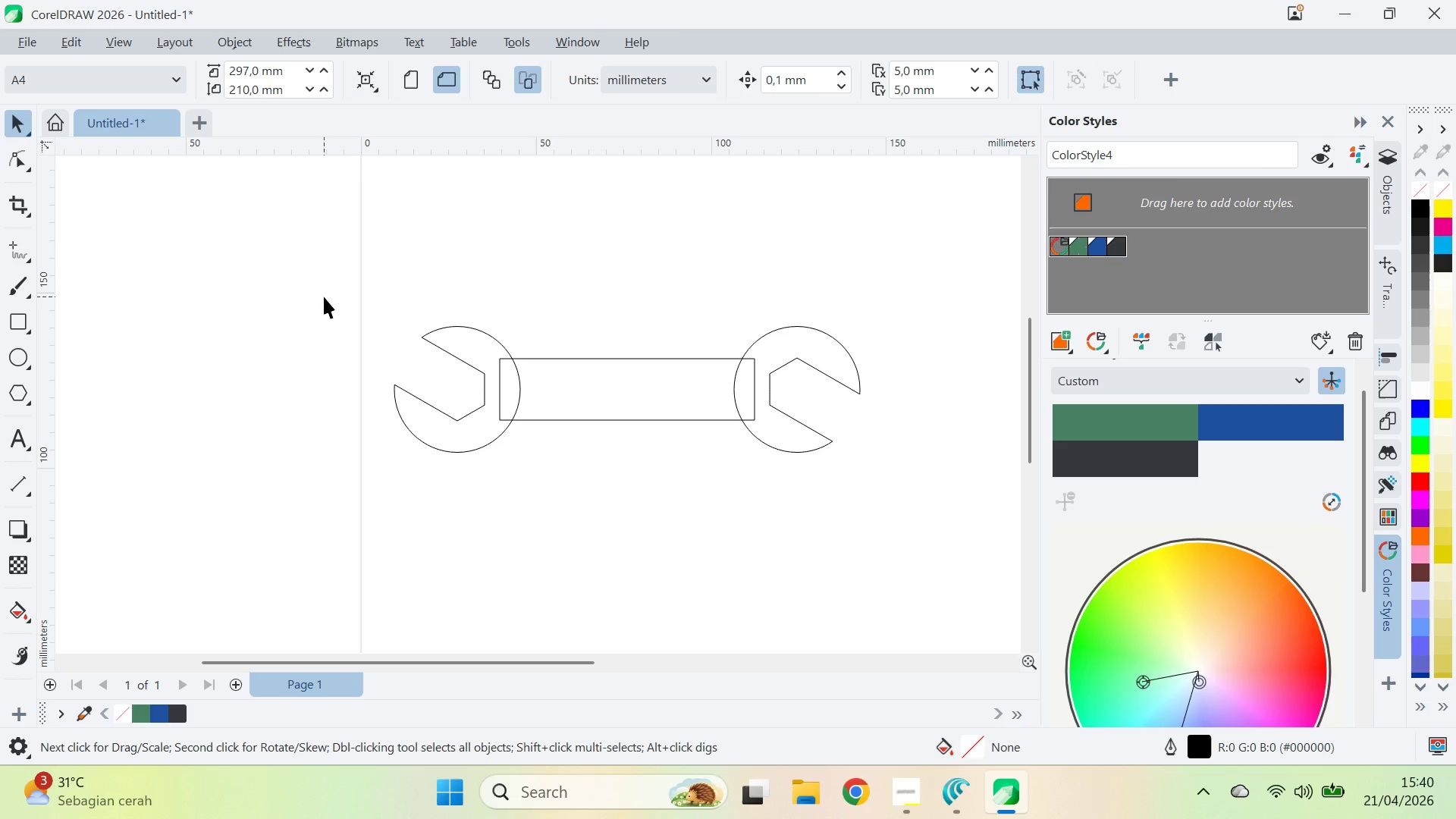 
key(Alt+AltLeft)
 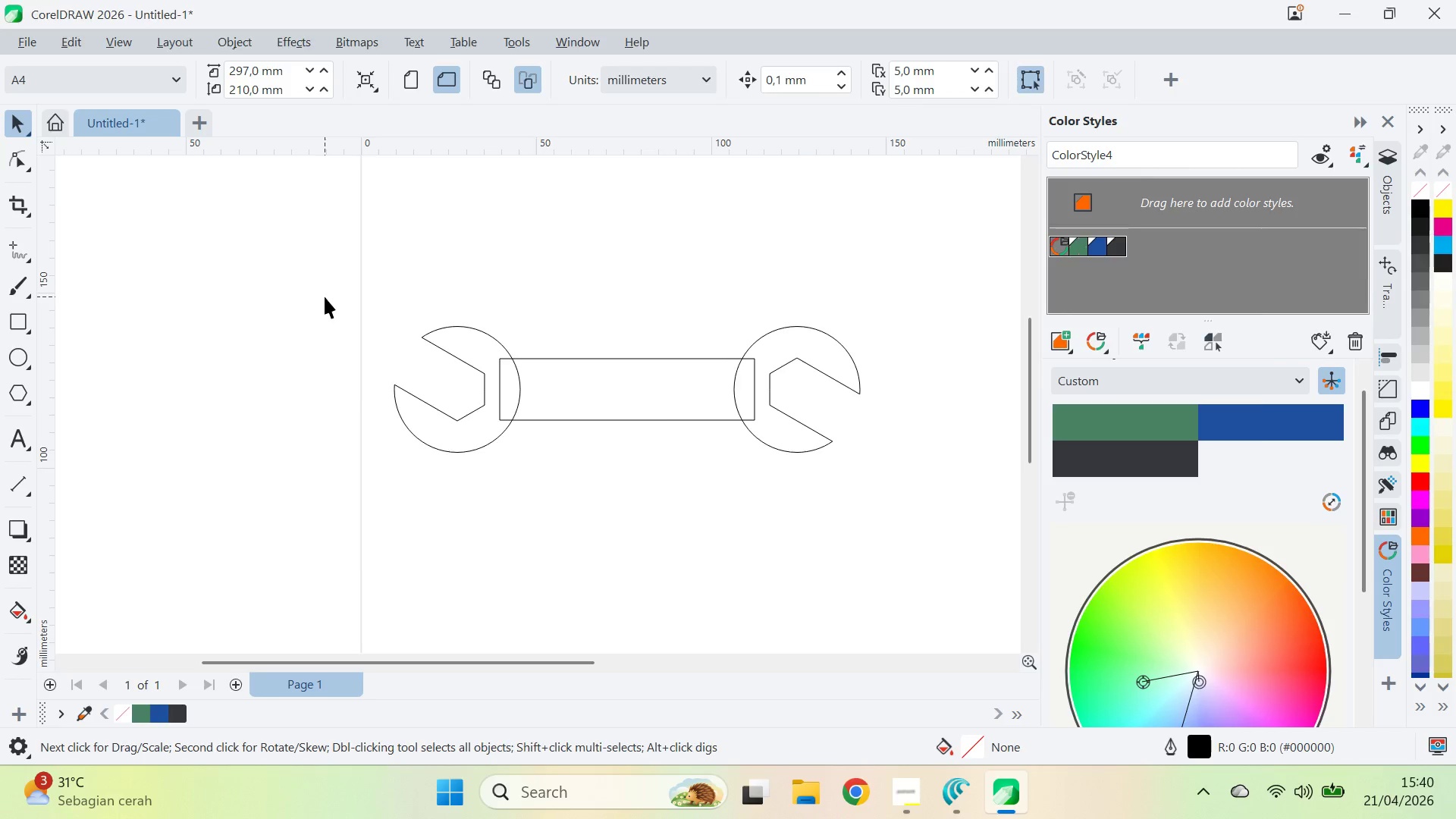 
key(Alt+Tab)
 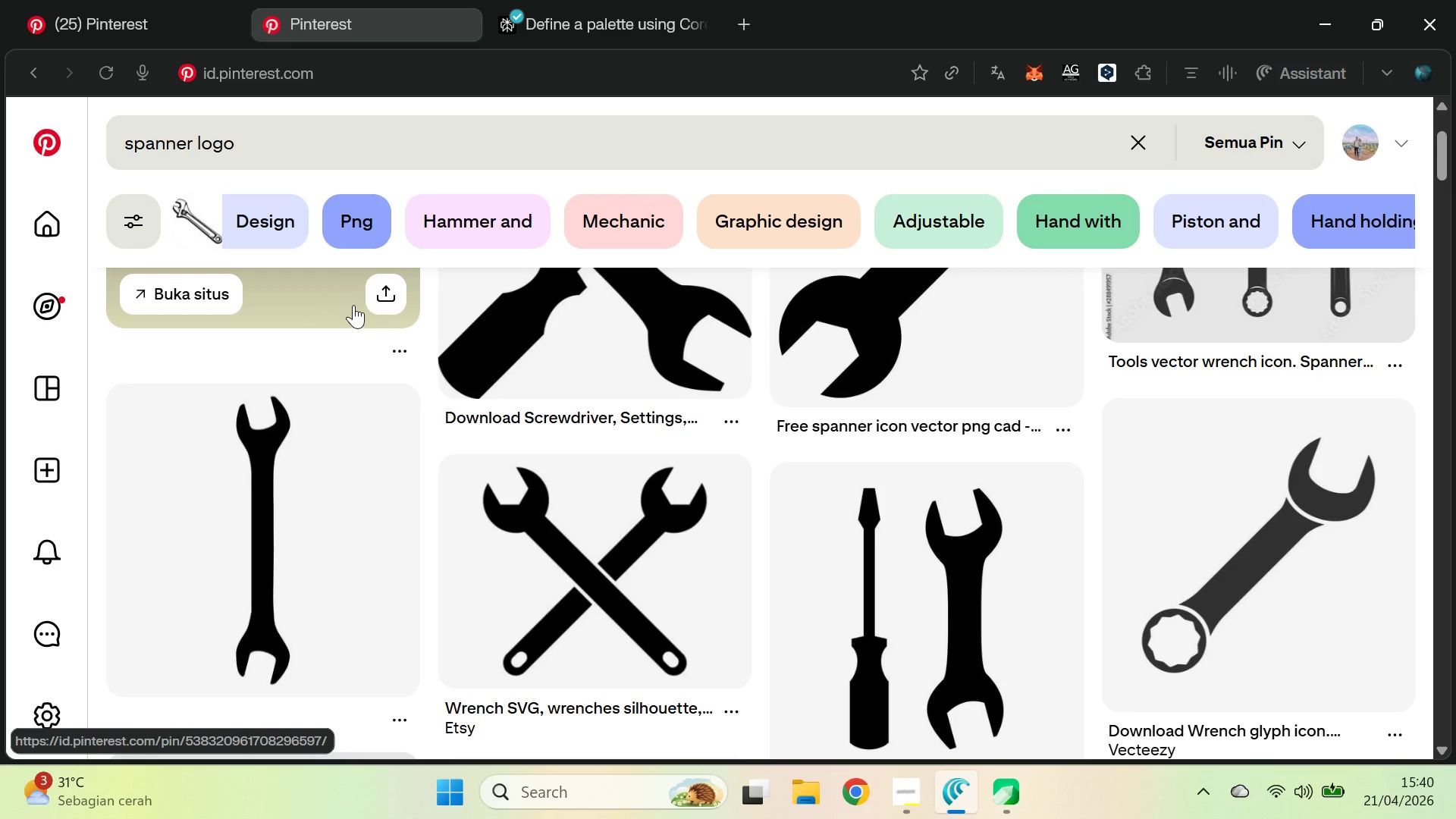 
key(Alt+AltLeft)
 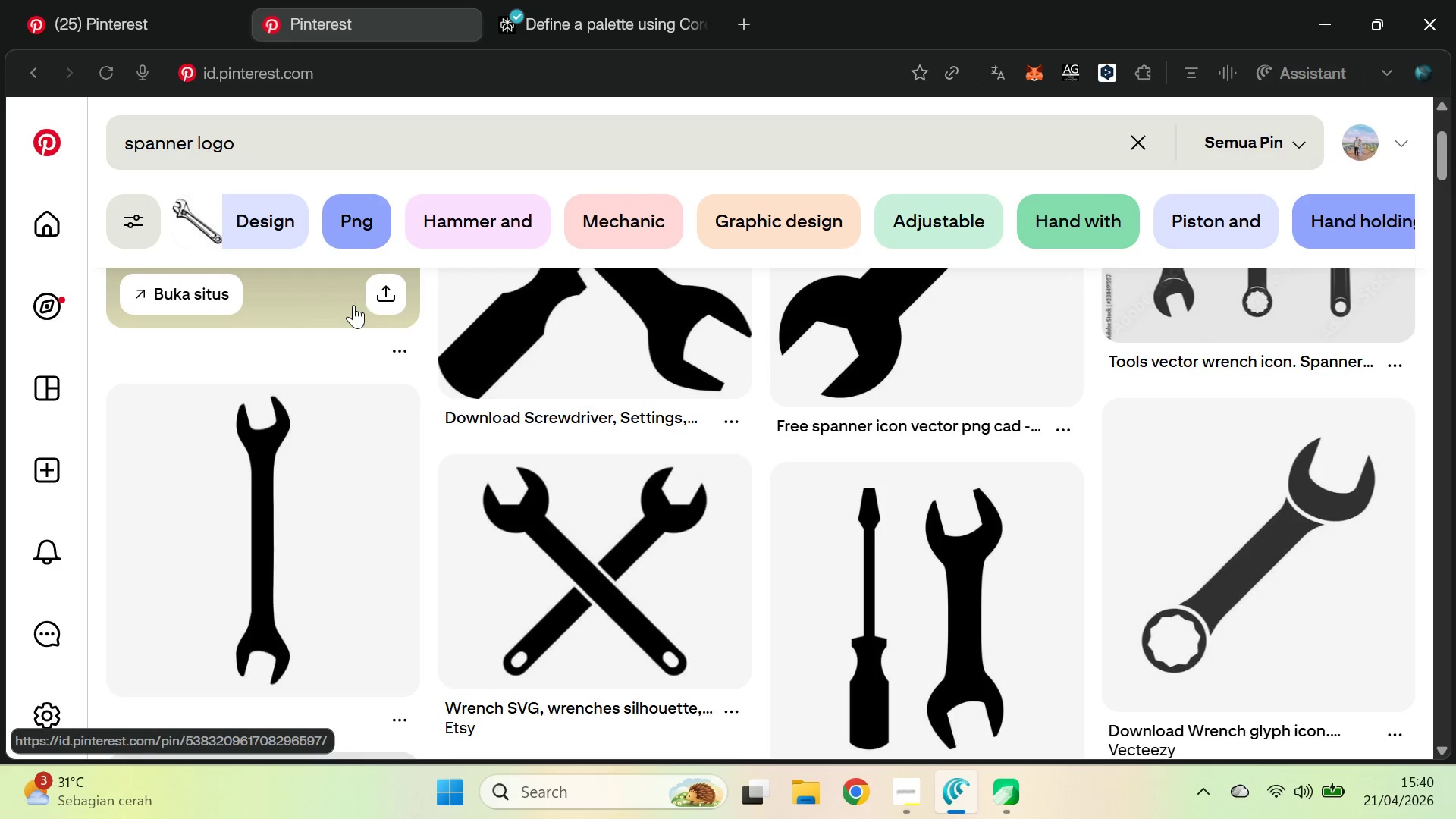 
key(Alt+Tab)
 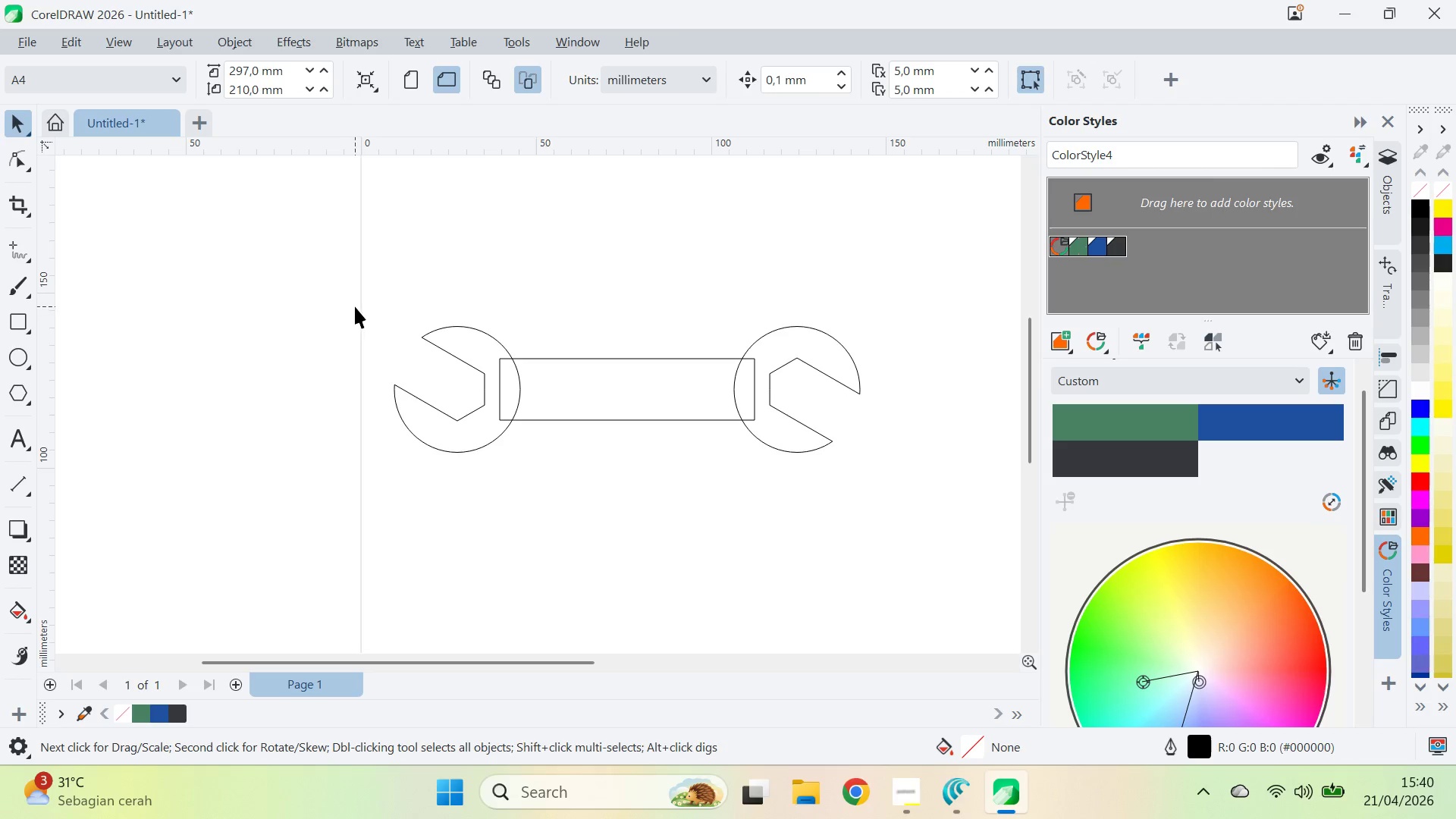 
left_click_drag(start_coordinate=[353, 299], to_coordinate=[924, 529])
 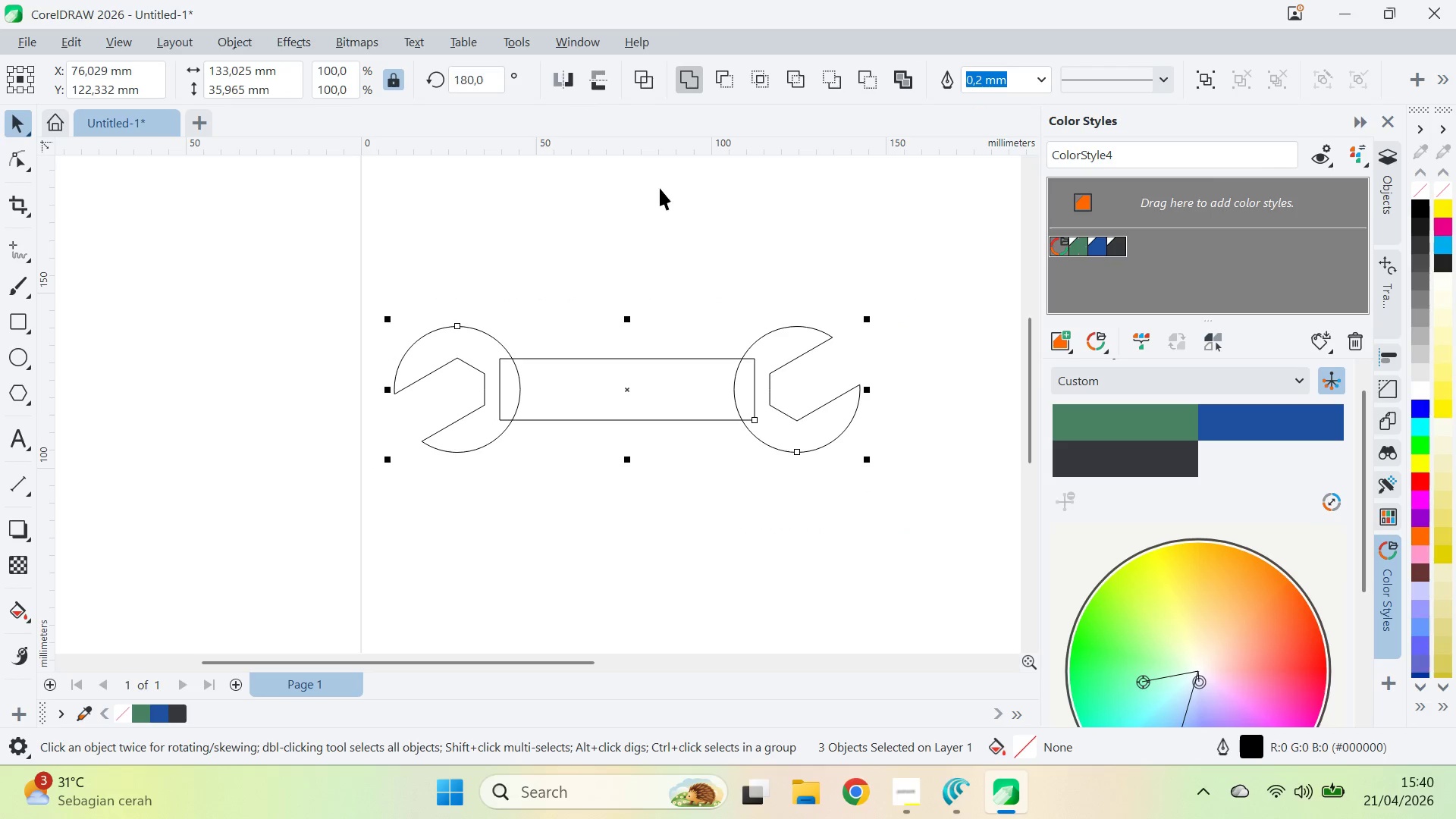 
key(Alt+AltLeft)
 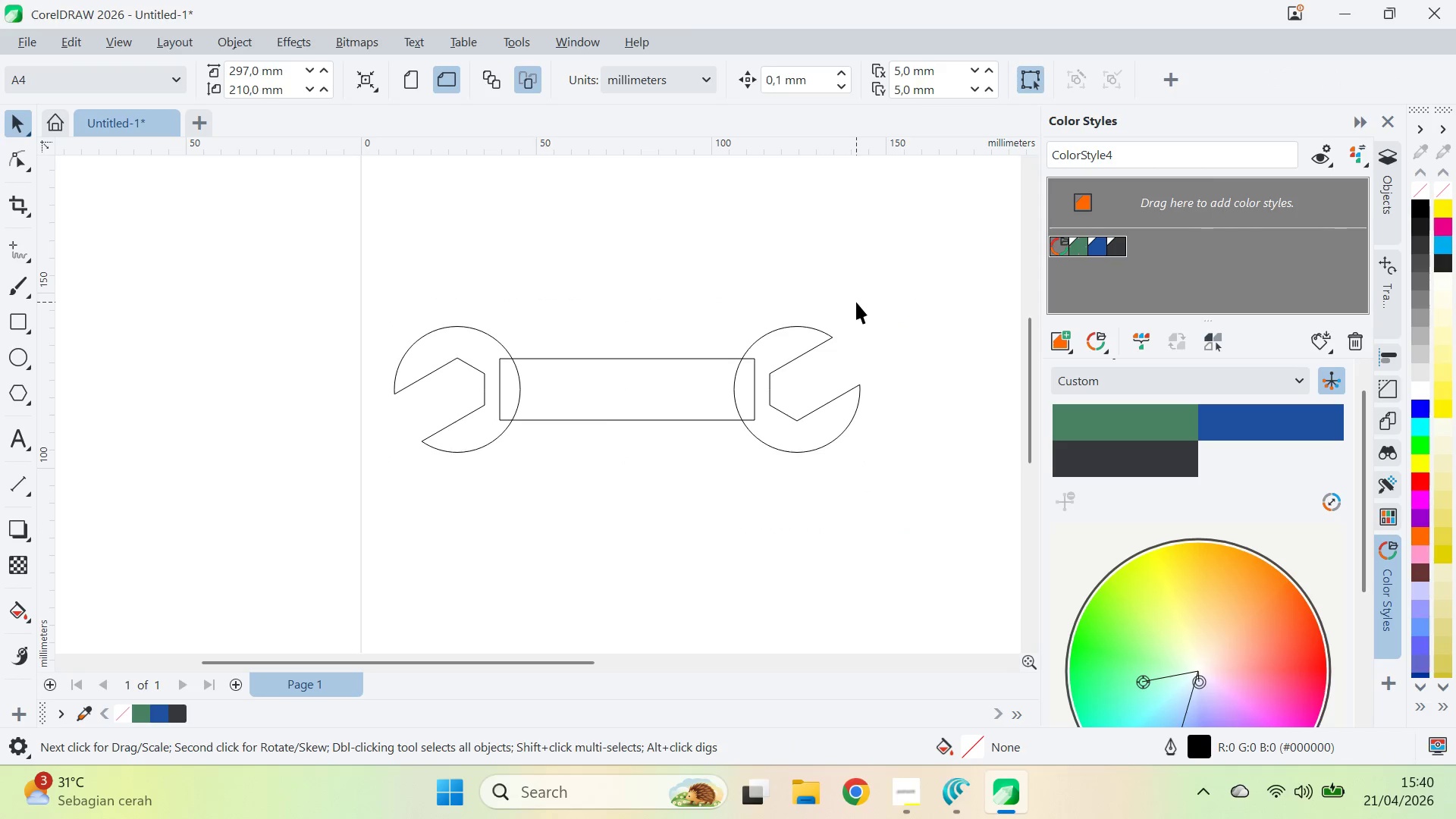 
key(Alt+Tab)
 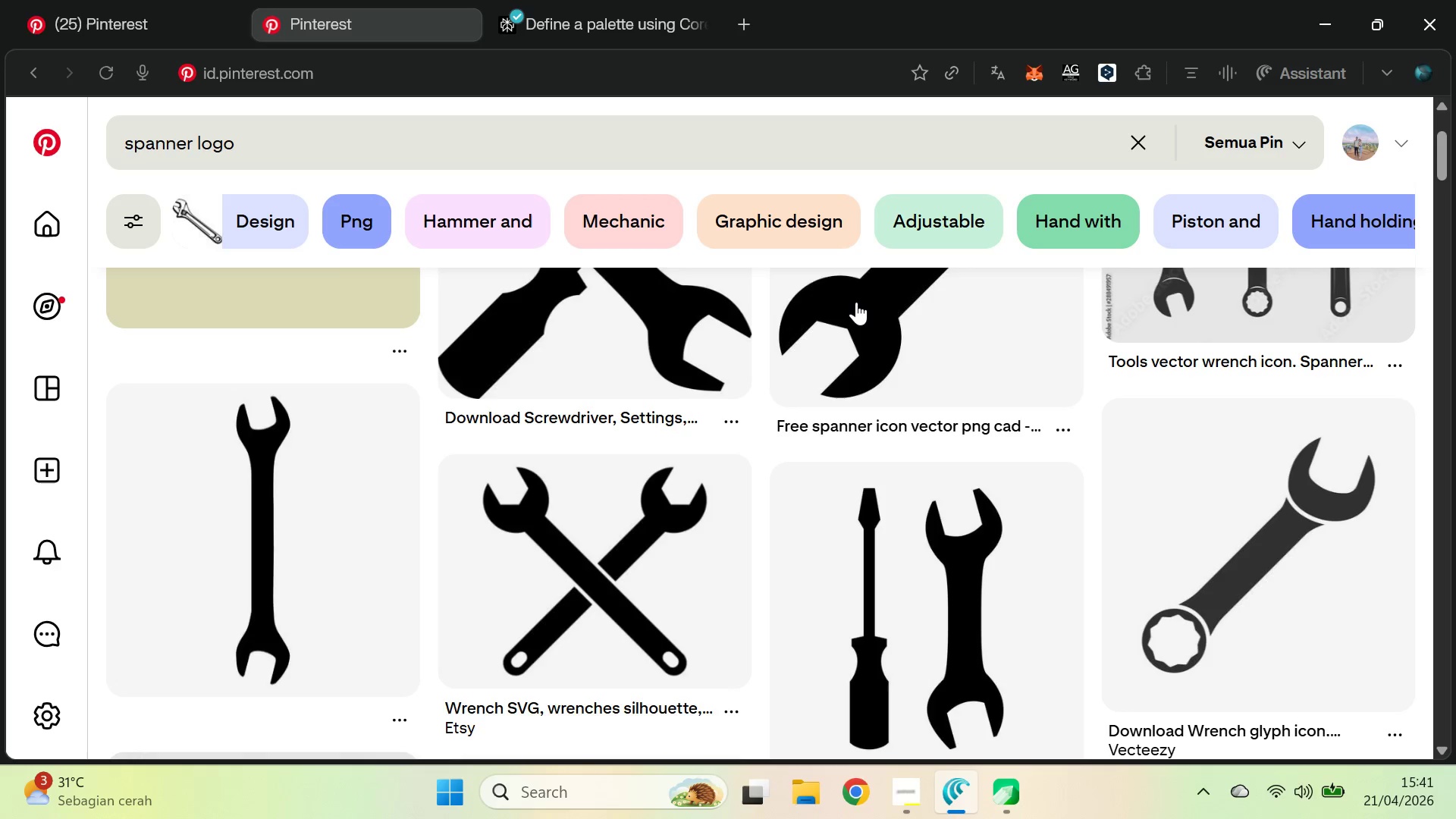 
key(Alt+AltLeft)
 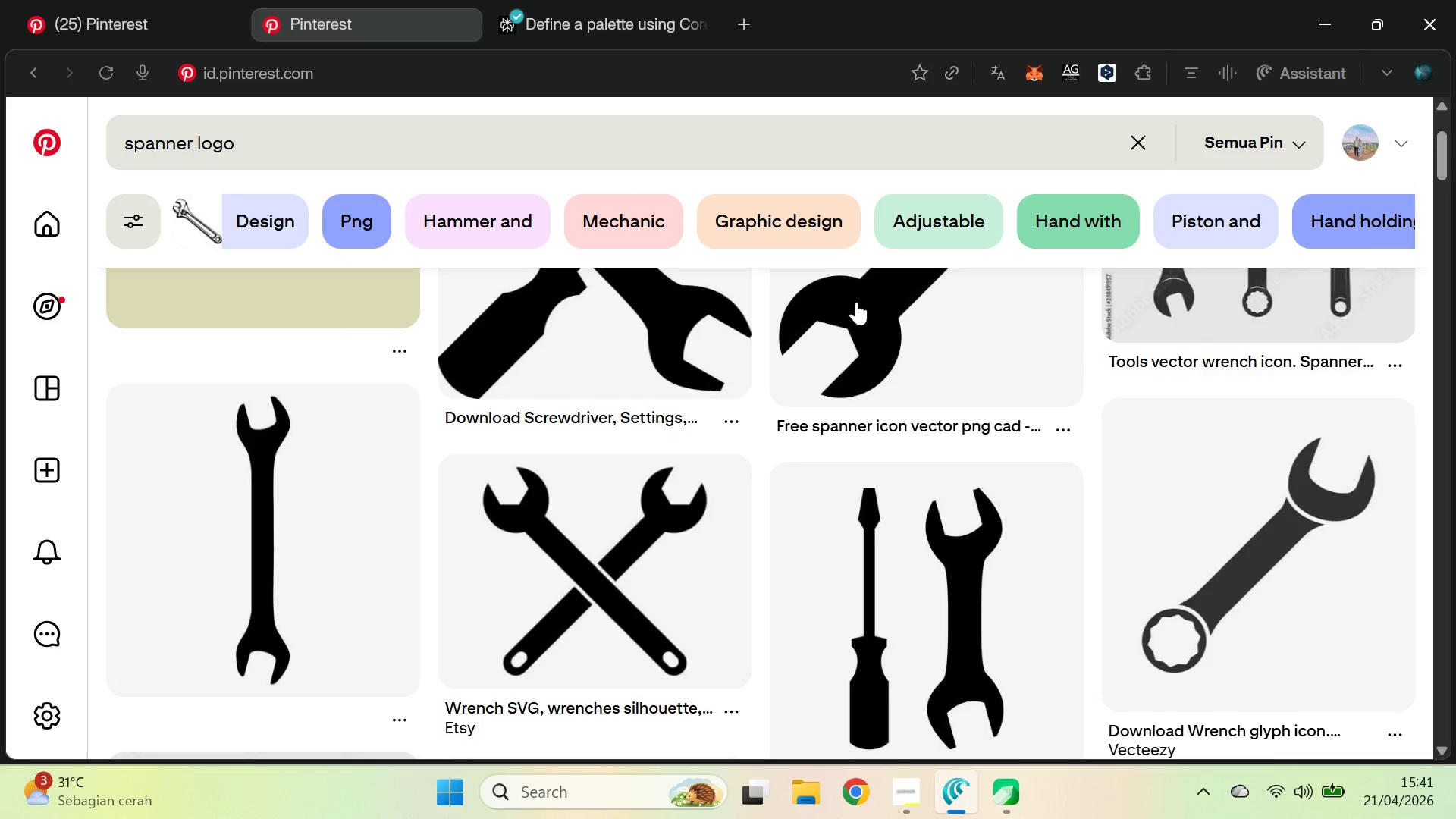 
key(Alt+Tab)
 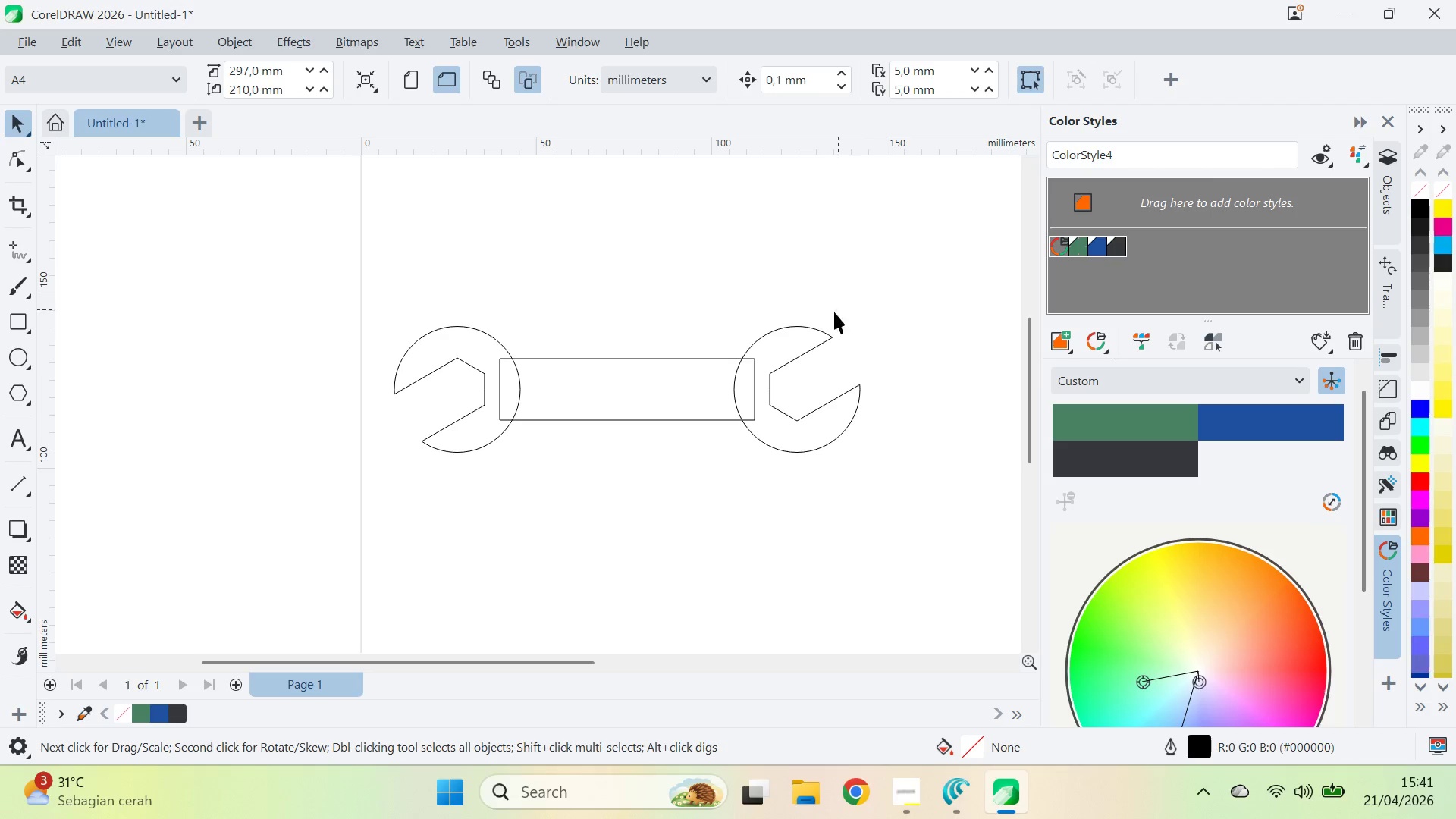 
left_click([813, 331])
 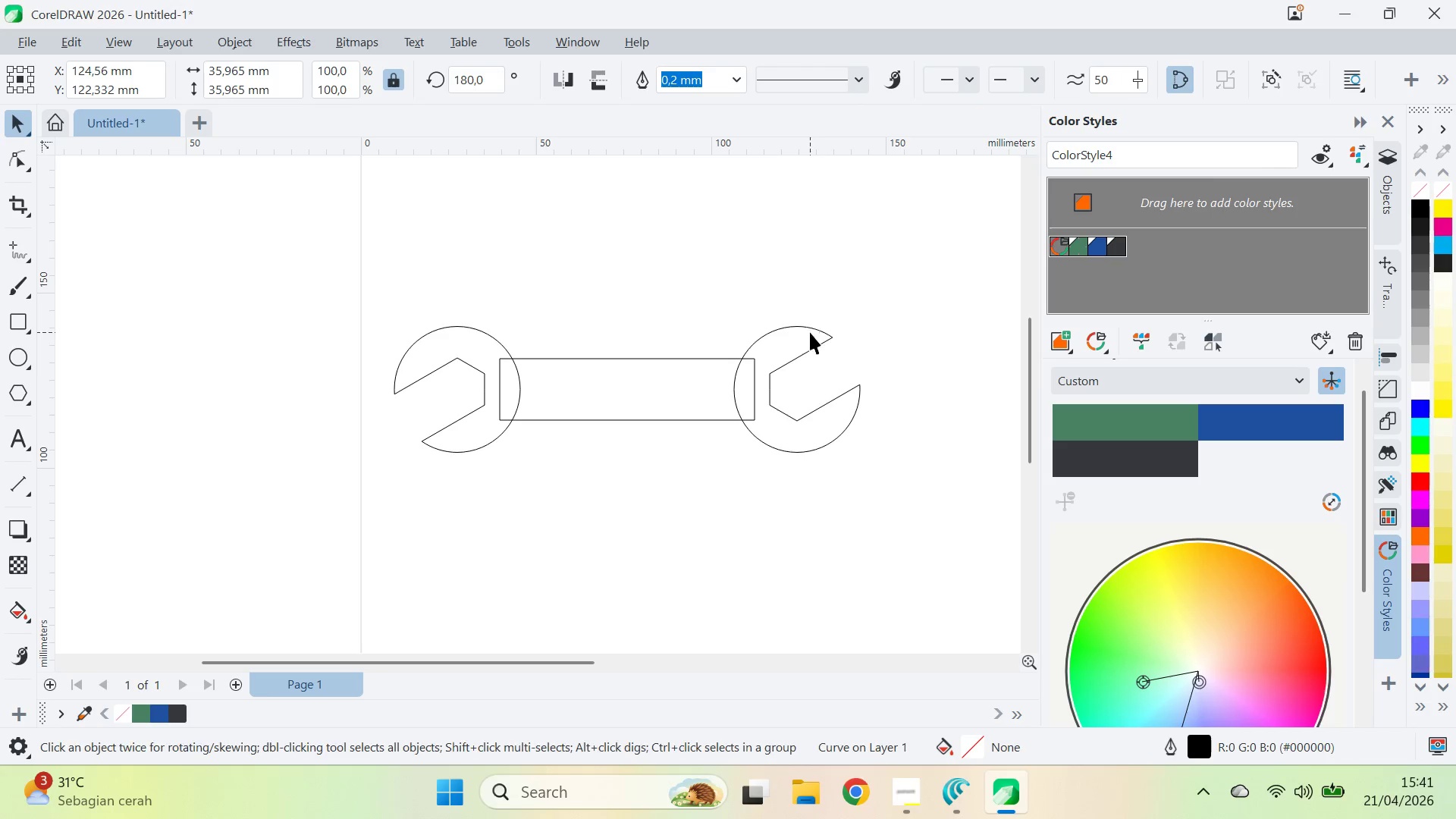 
hold_key(key=ControlLeft, duration=1.31)
left_click_drag(start_coordinate=[870, 310], to_coordinate=[896, 334])
 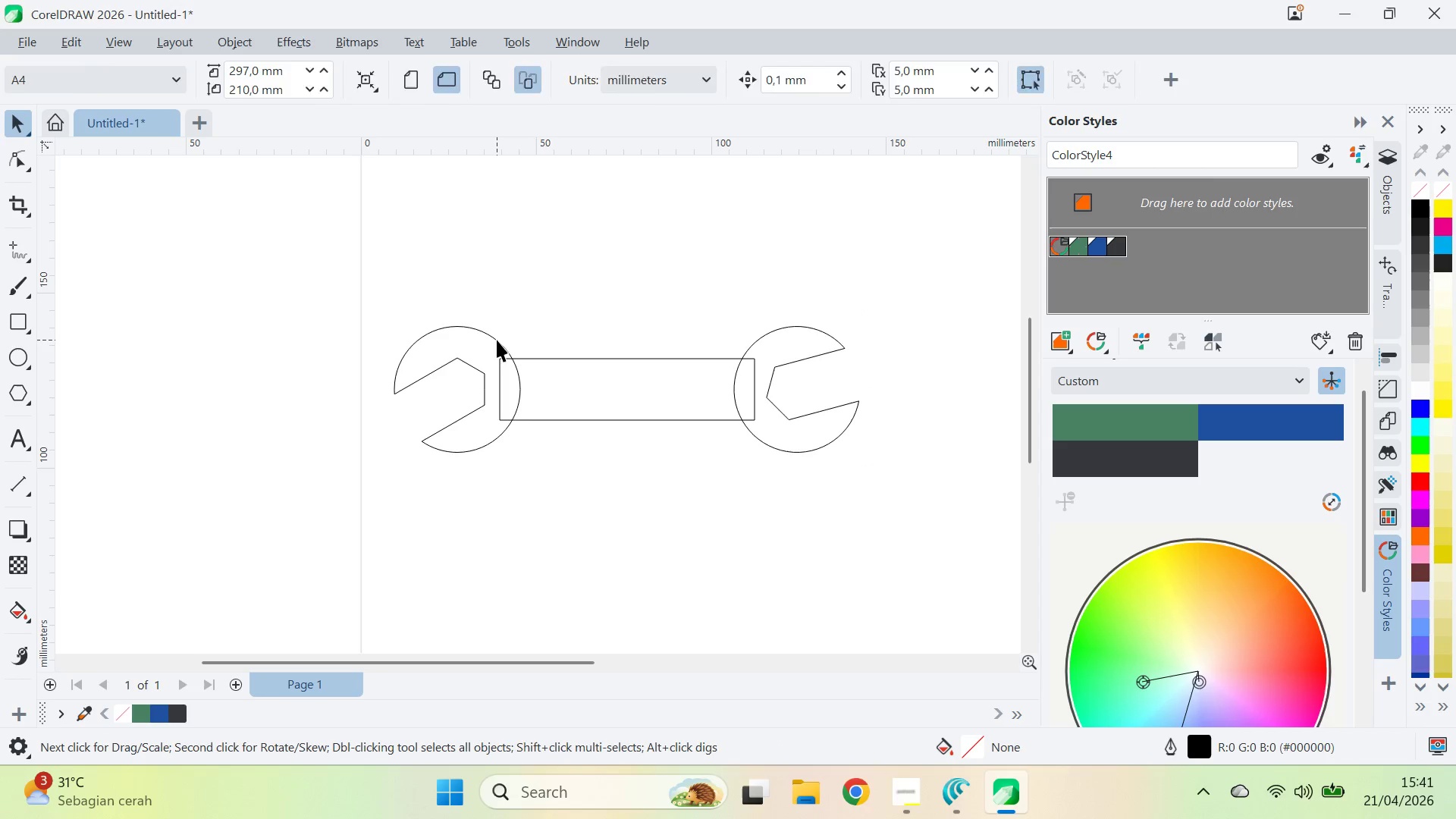 
double_click([477, 340])
 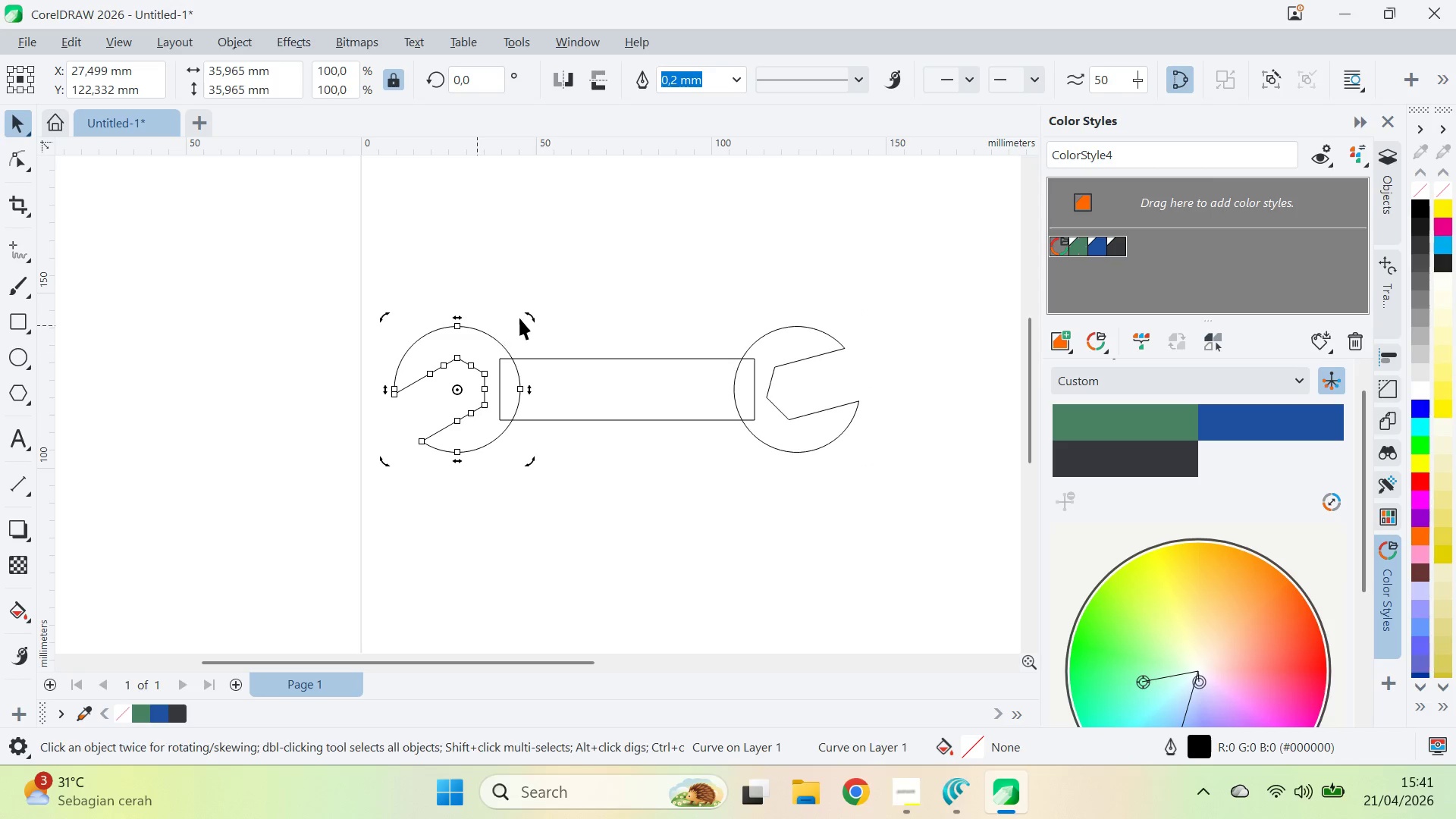 
hold_key(key=ControlLeft, duration=0.8)
left_click_drag(start_coordinate=[532, 318], to_coordinate=[563, 331])
 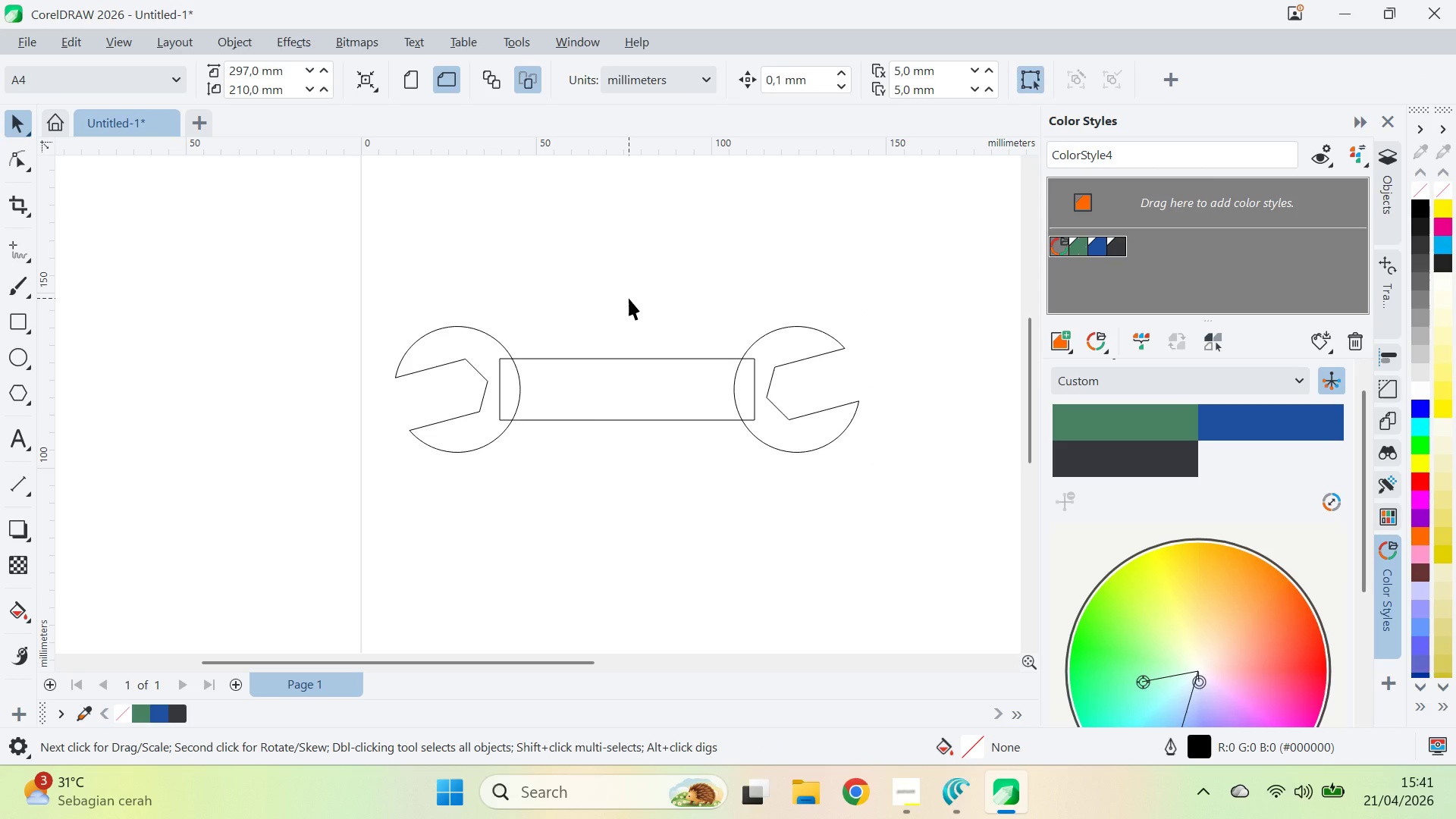 
key(Alt+AltLeft)
 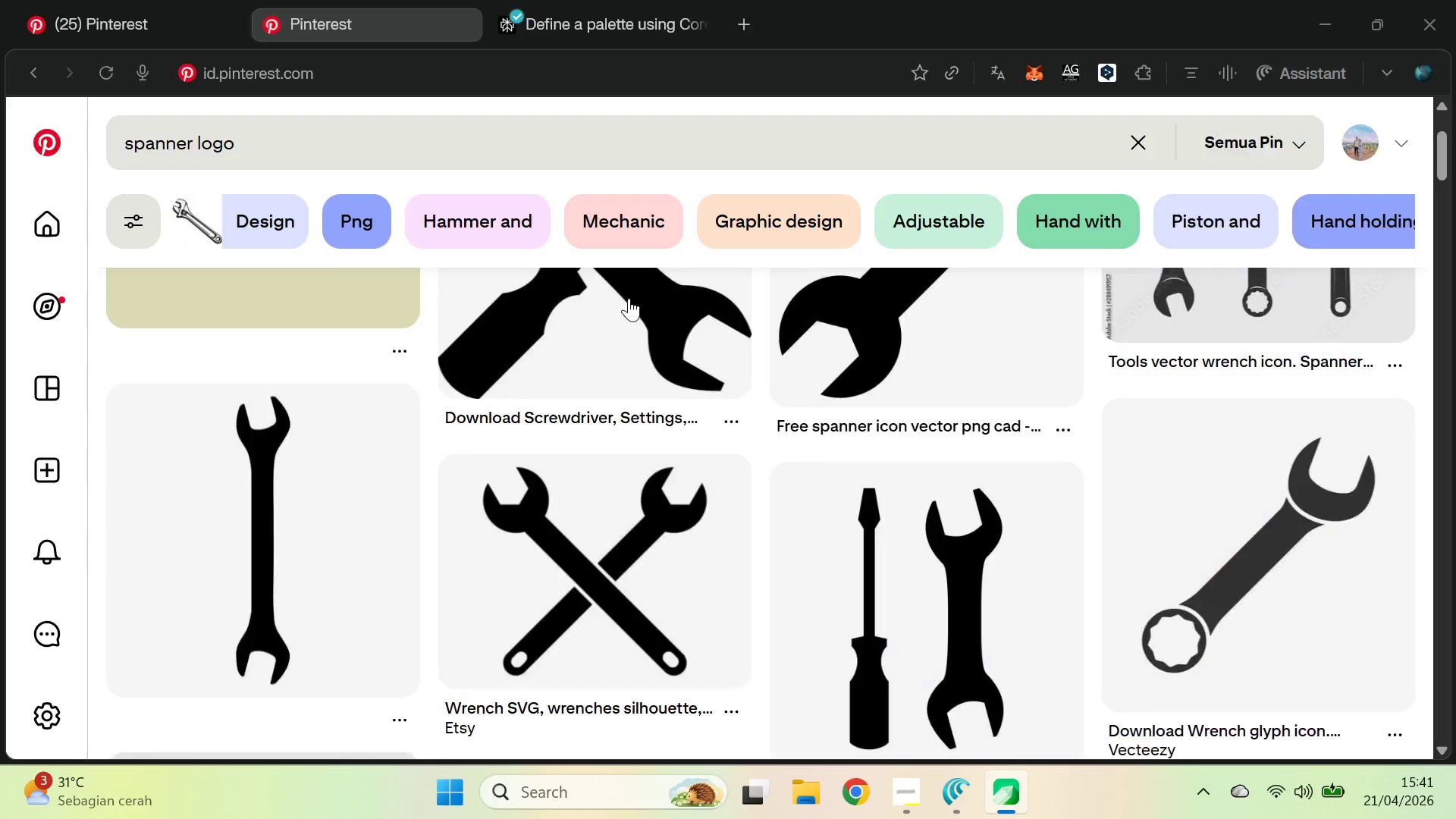 
key(Alt+Tab)
 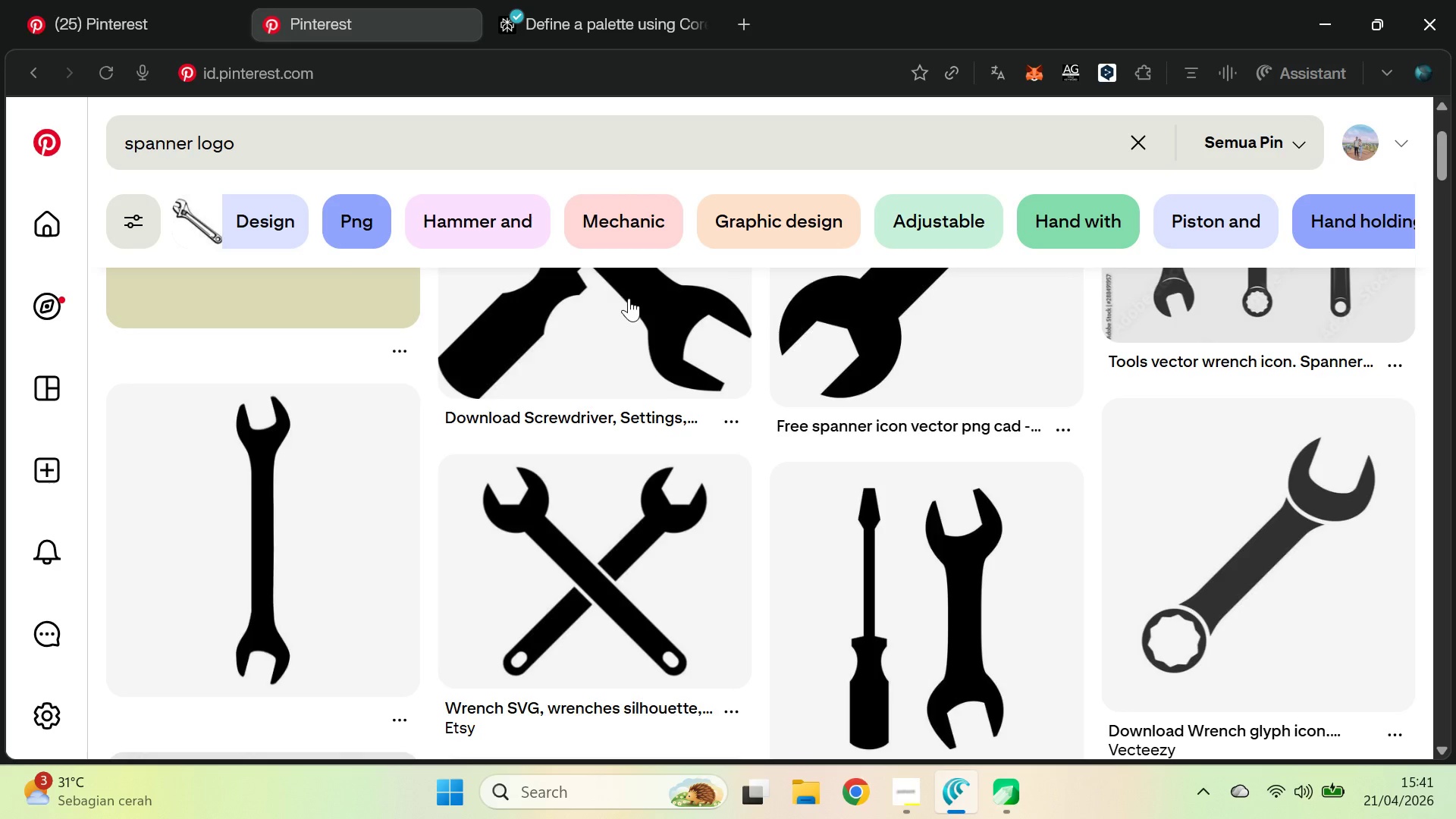 
wait(5.84)
 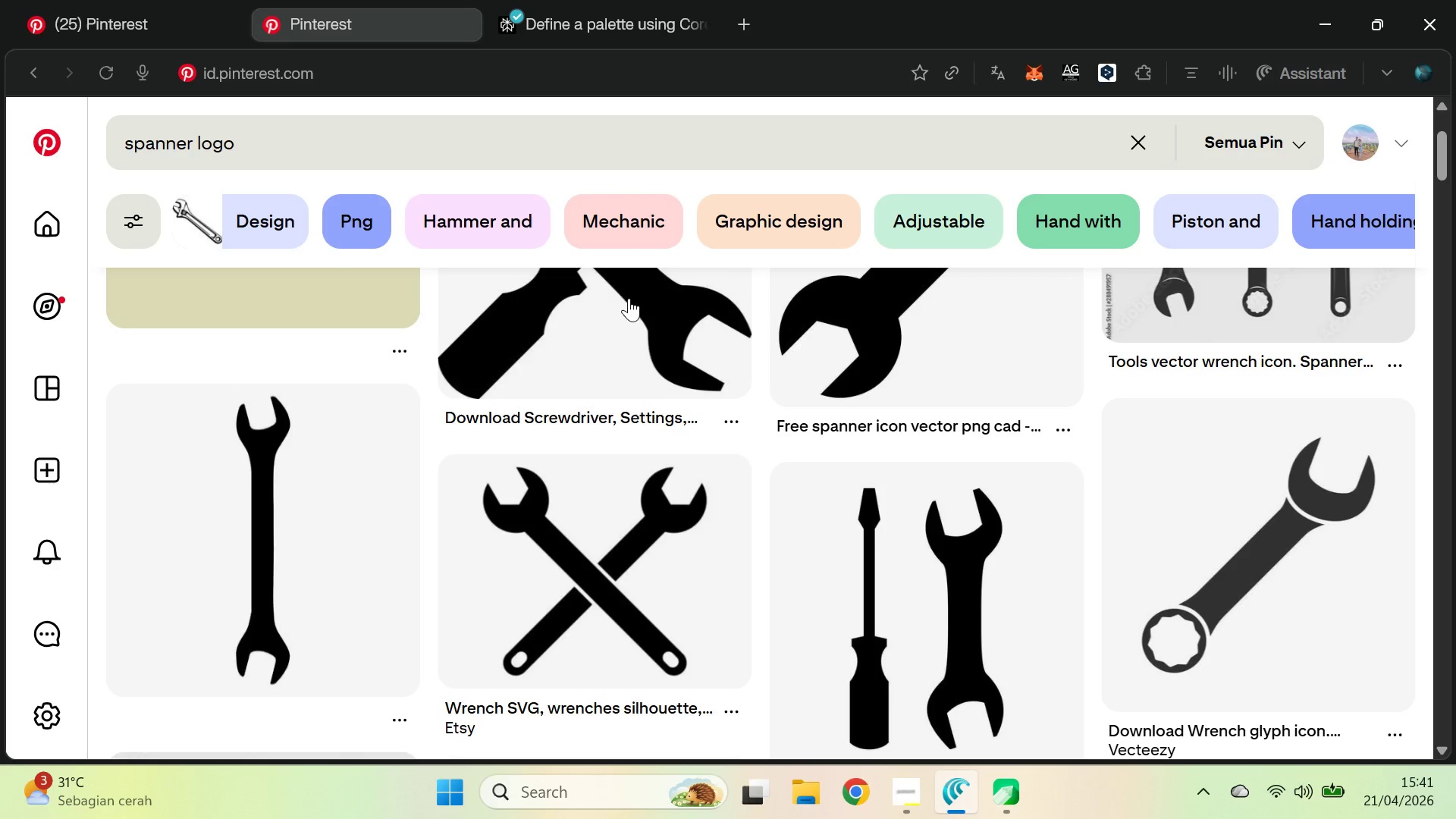 
key(Alt+AltLeft)
 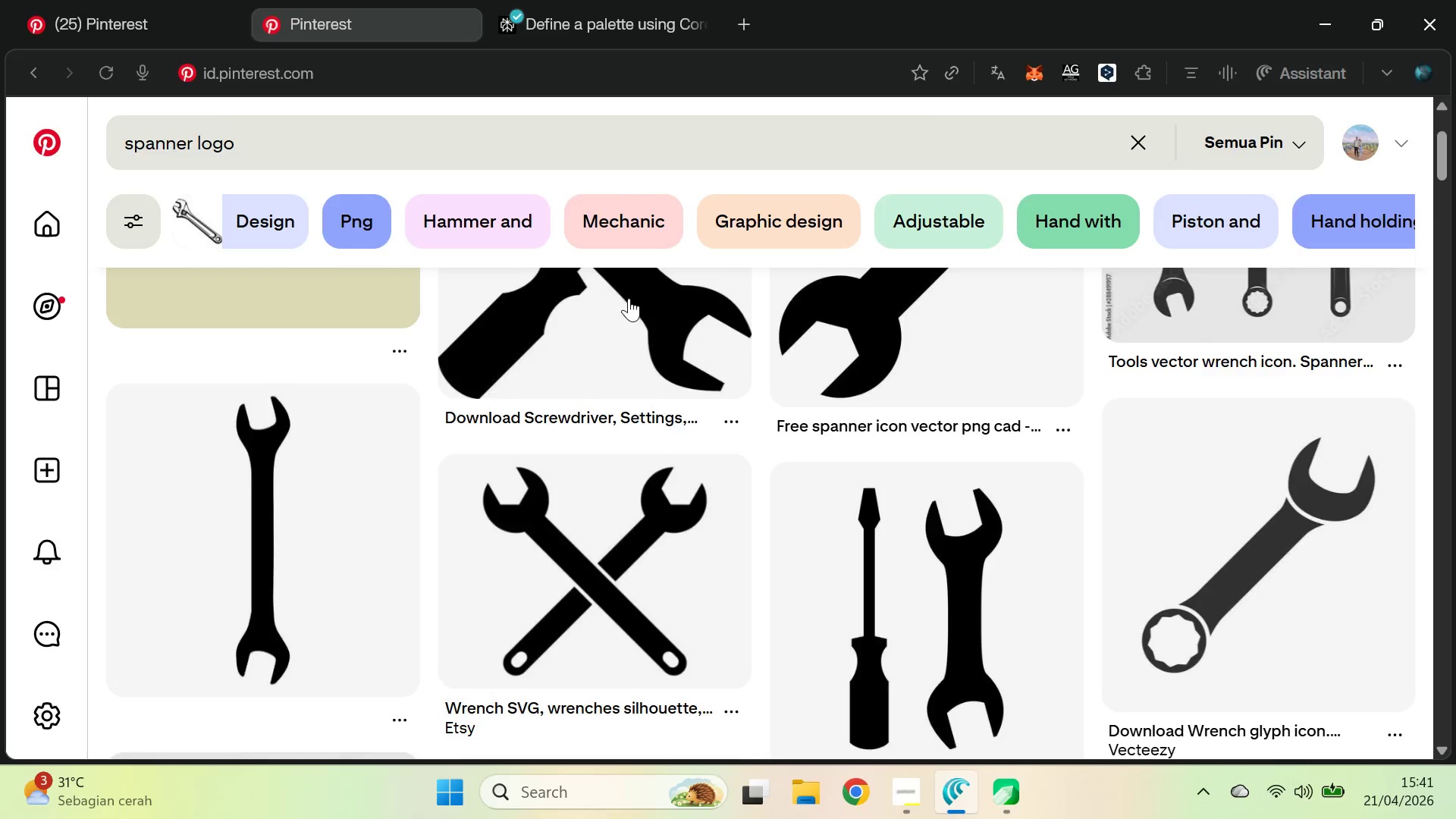 
key(Alt+Tab)
 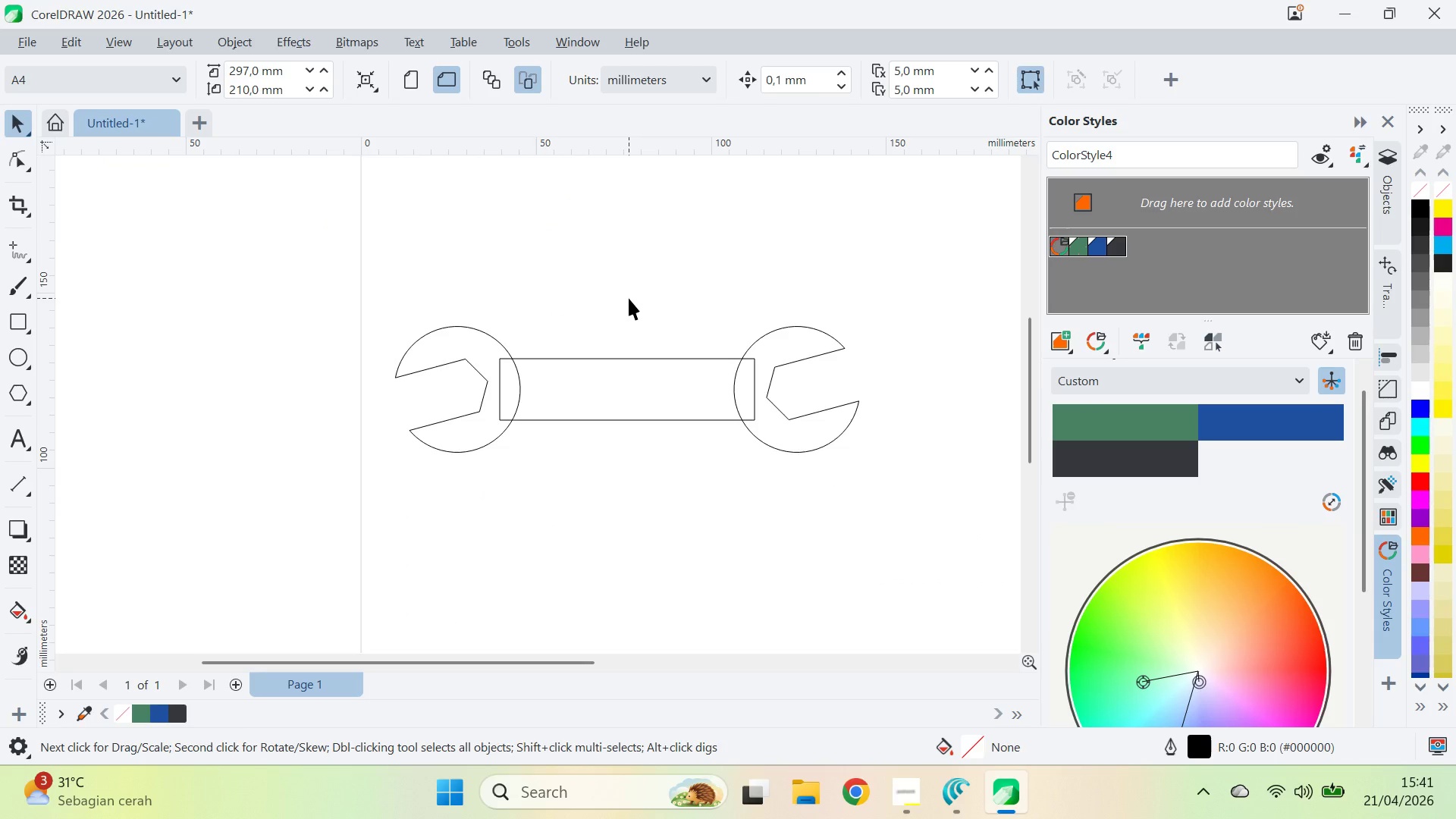 
key(Alt+AltLeft)
 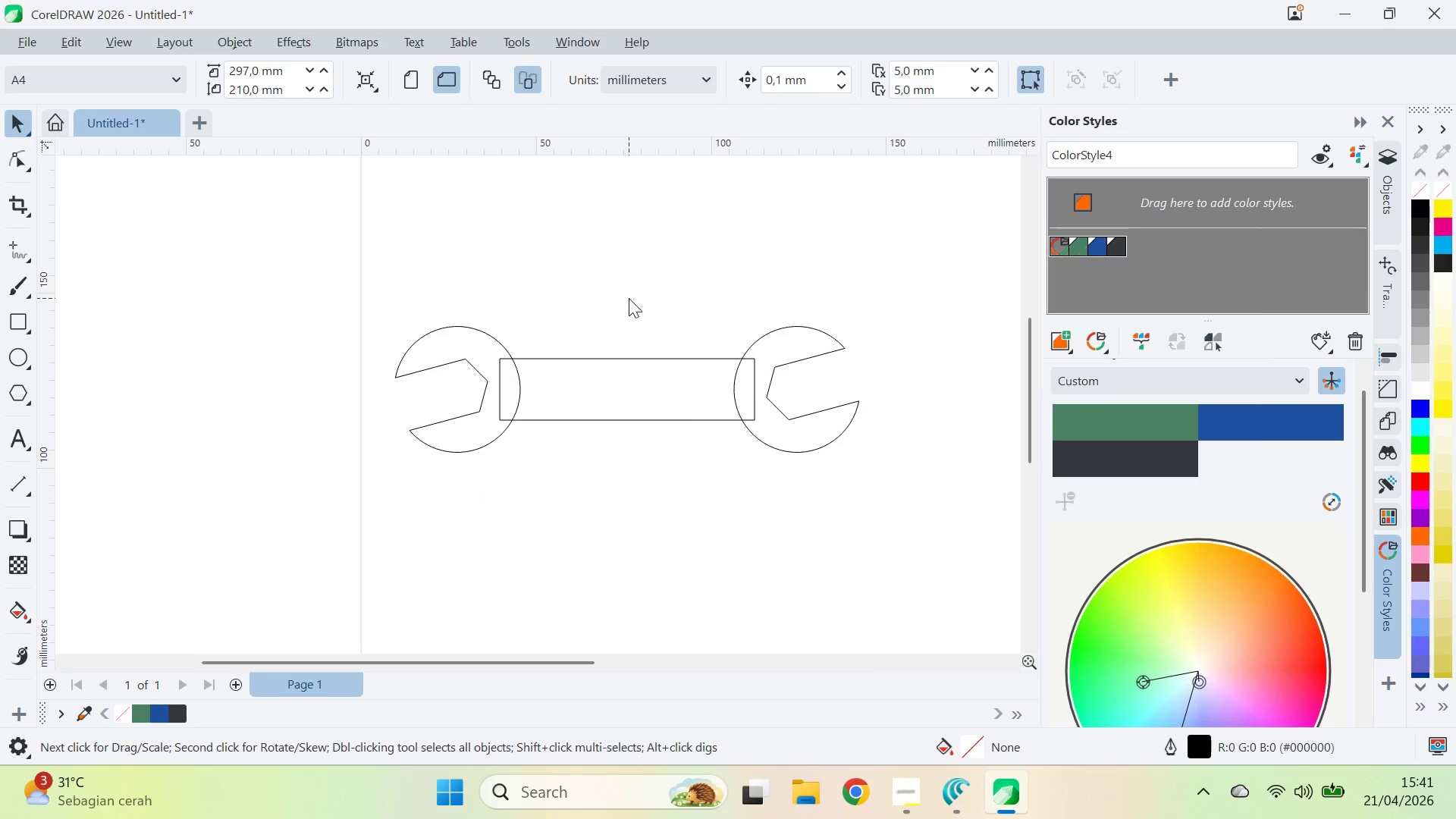 
key(Alt+Tab)
 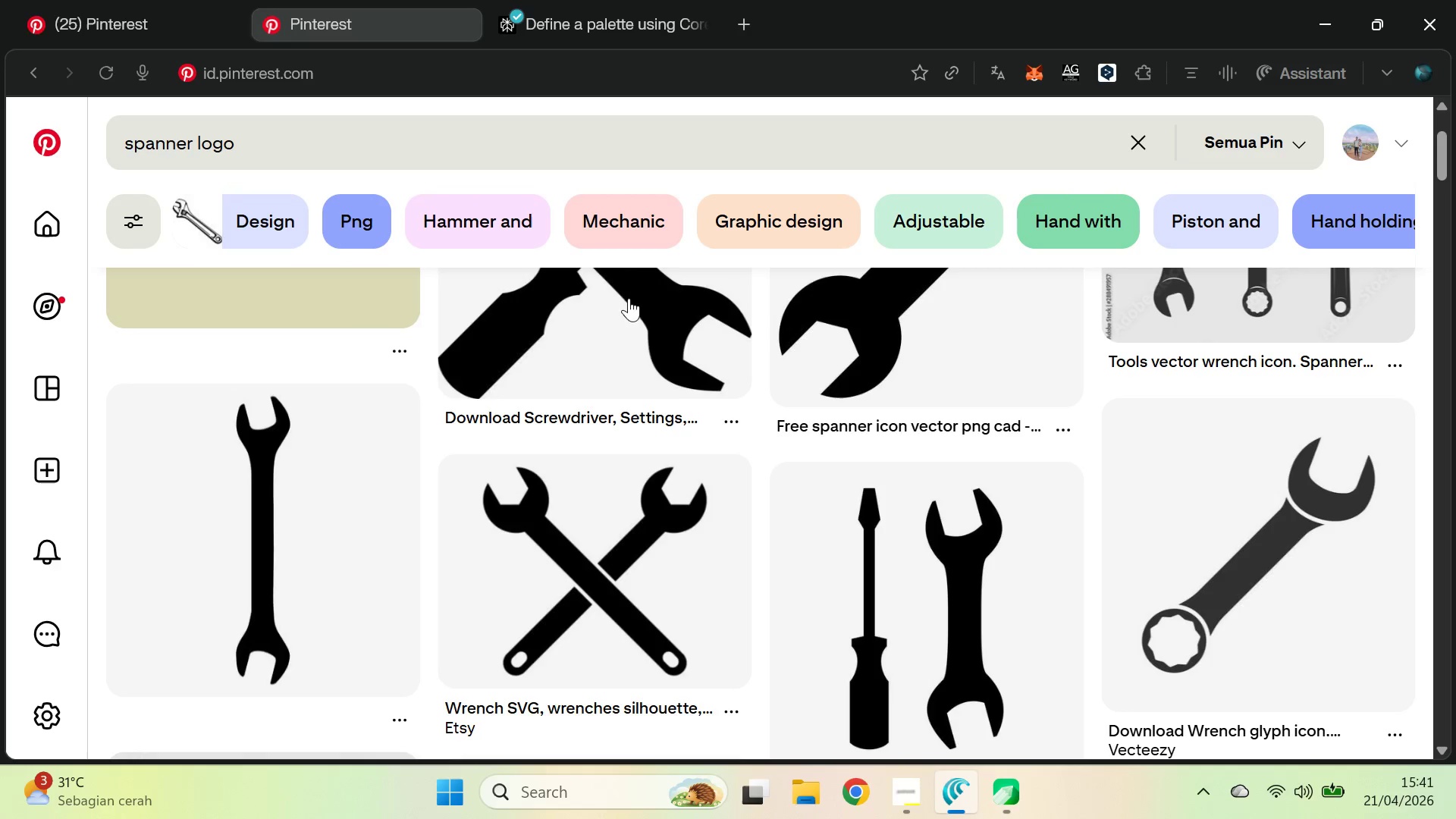 
key(Alt+AltLeft)
 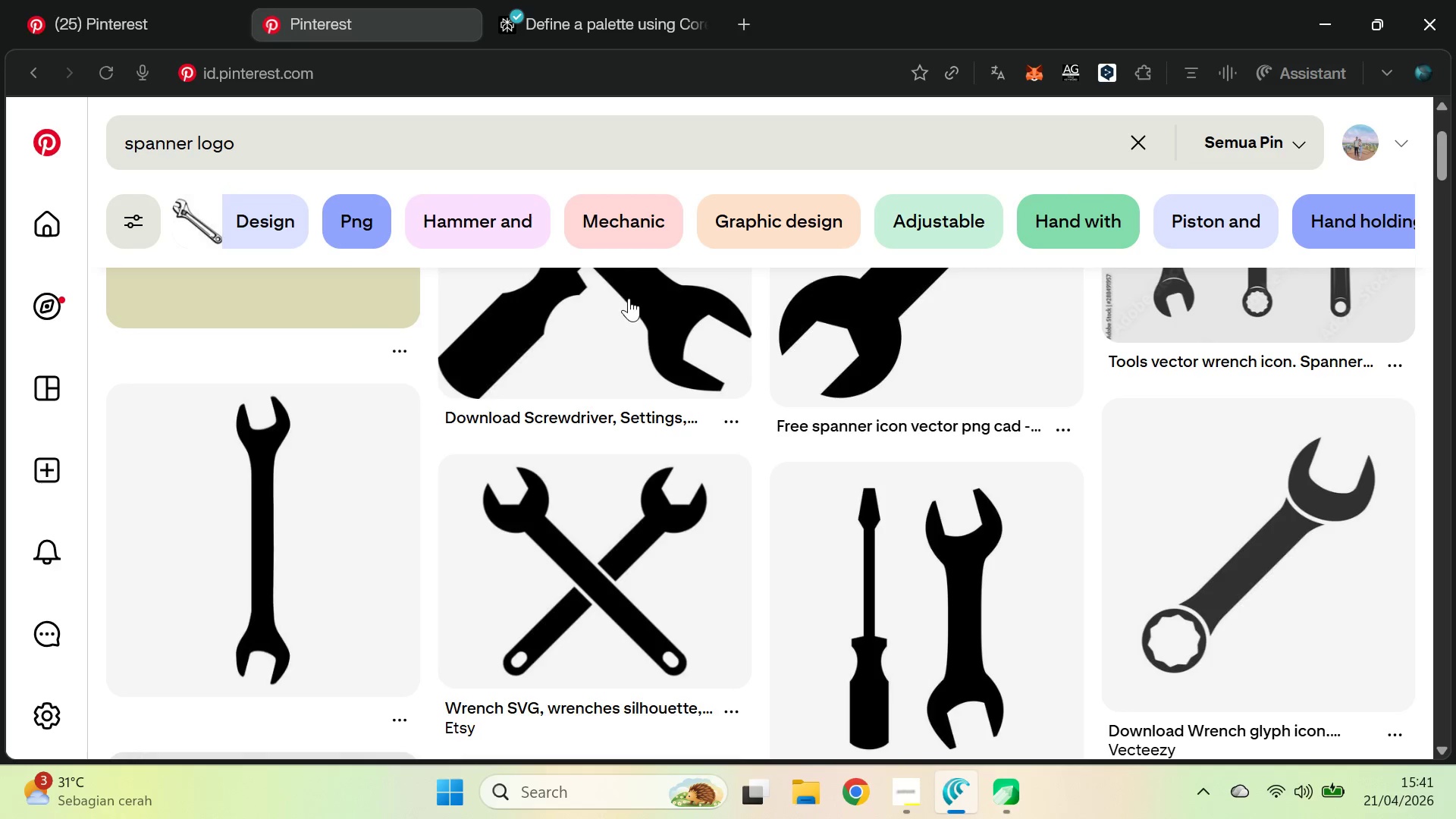 
key(Alt+Tab)
 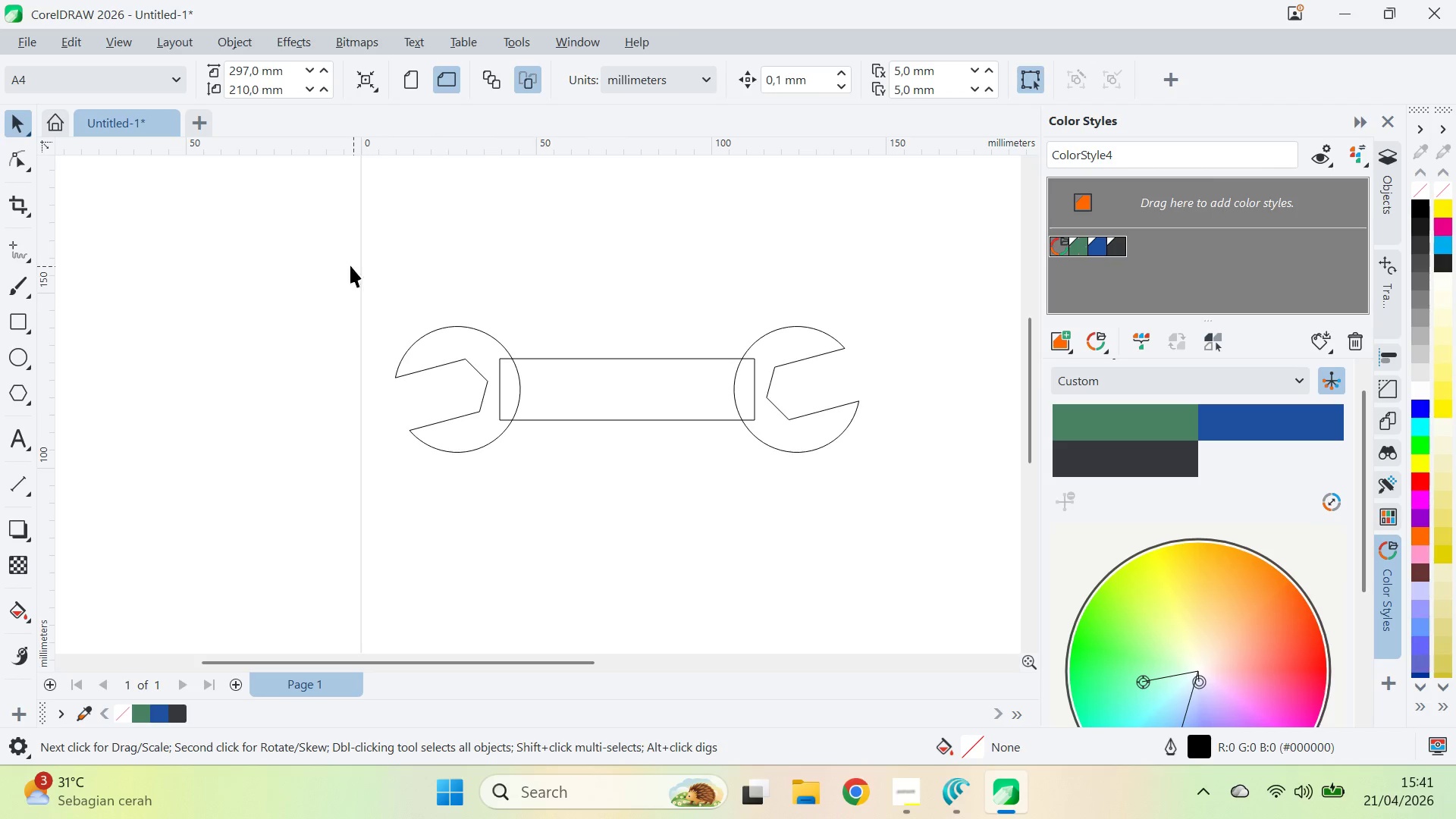 
left_click_drag(start_coordinate=[338, 259], to_coordinate=[916, 522])
 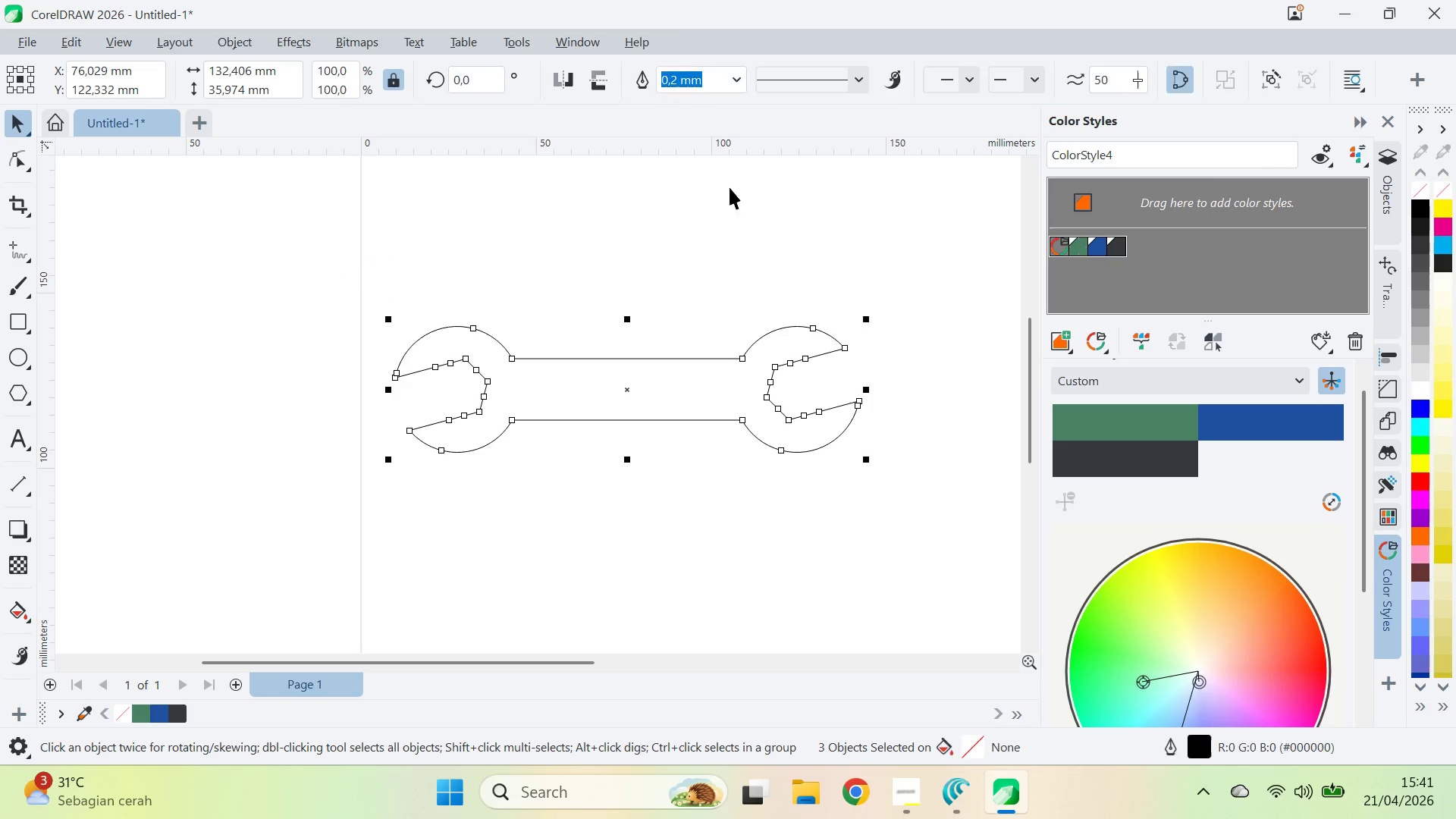 
key(A)
 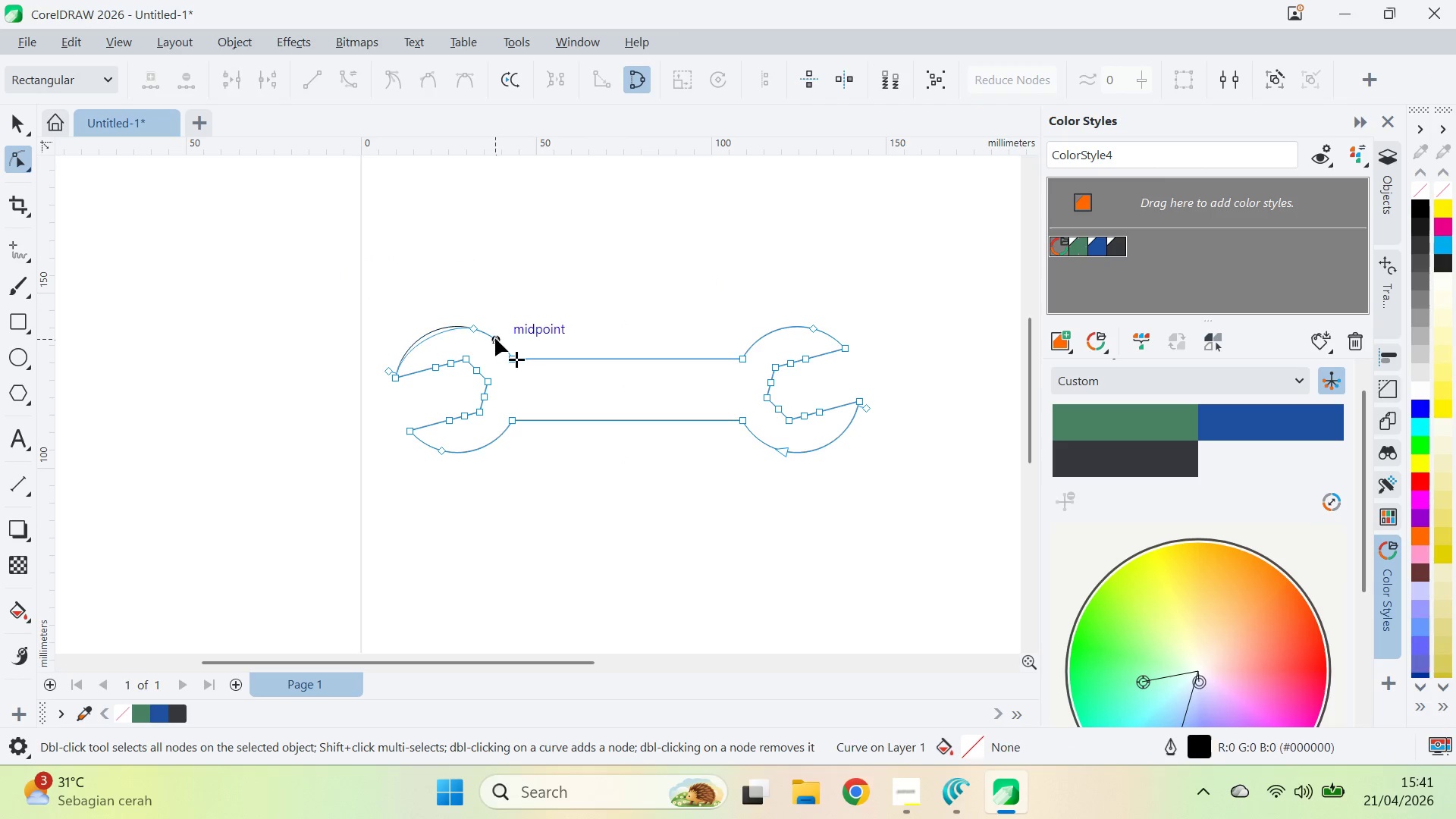 
left_click([495, 339])
 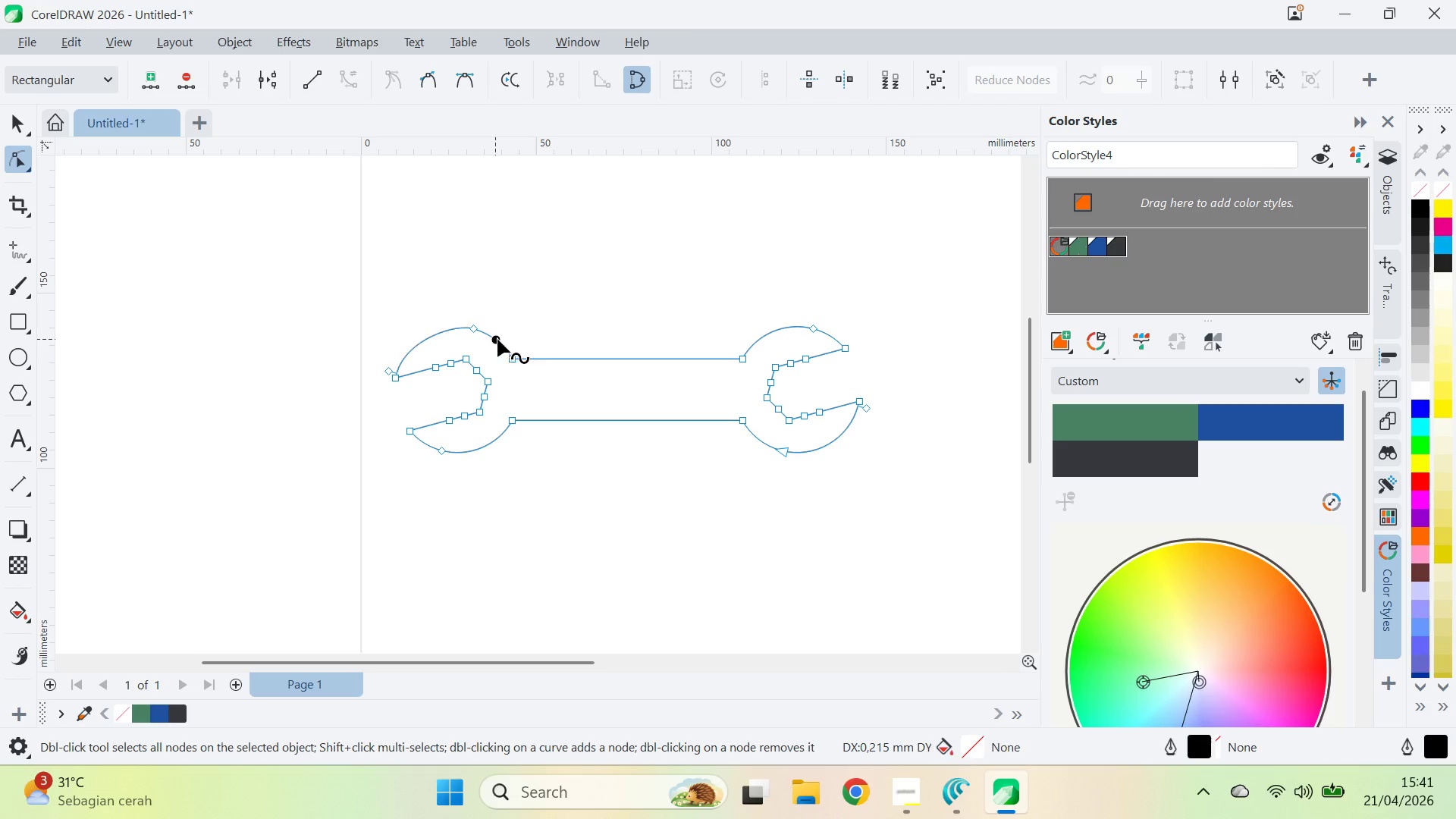 
key(Control+Z)
 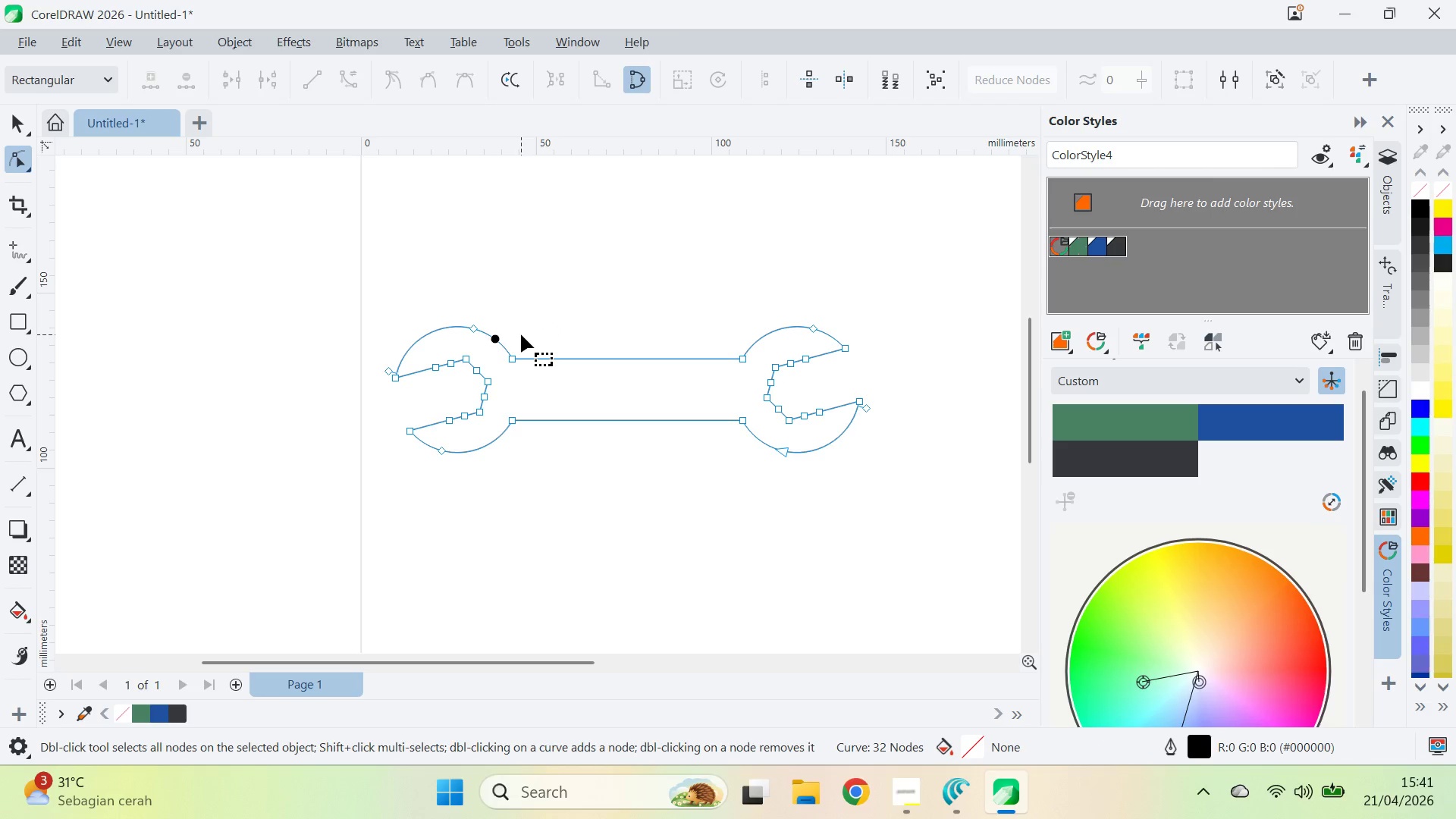 
hold_key(key=AltLeft, duration=2.75)
left_click_drag(start_coordinate=[518, 334], to_coordinate=[742, 318])
 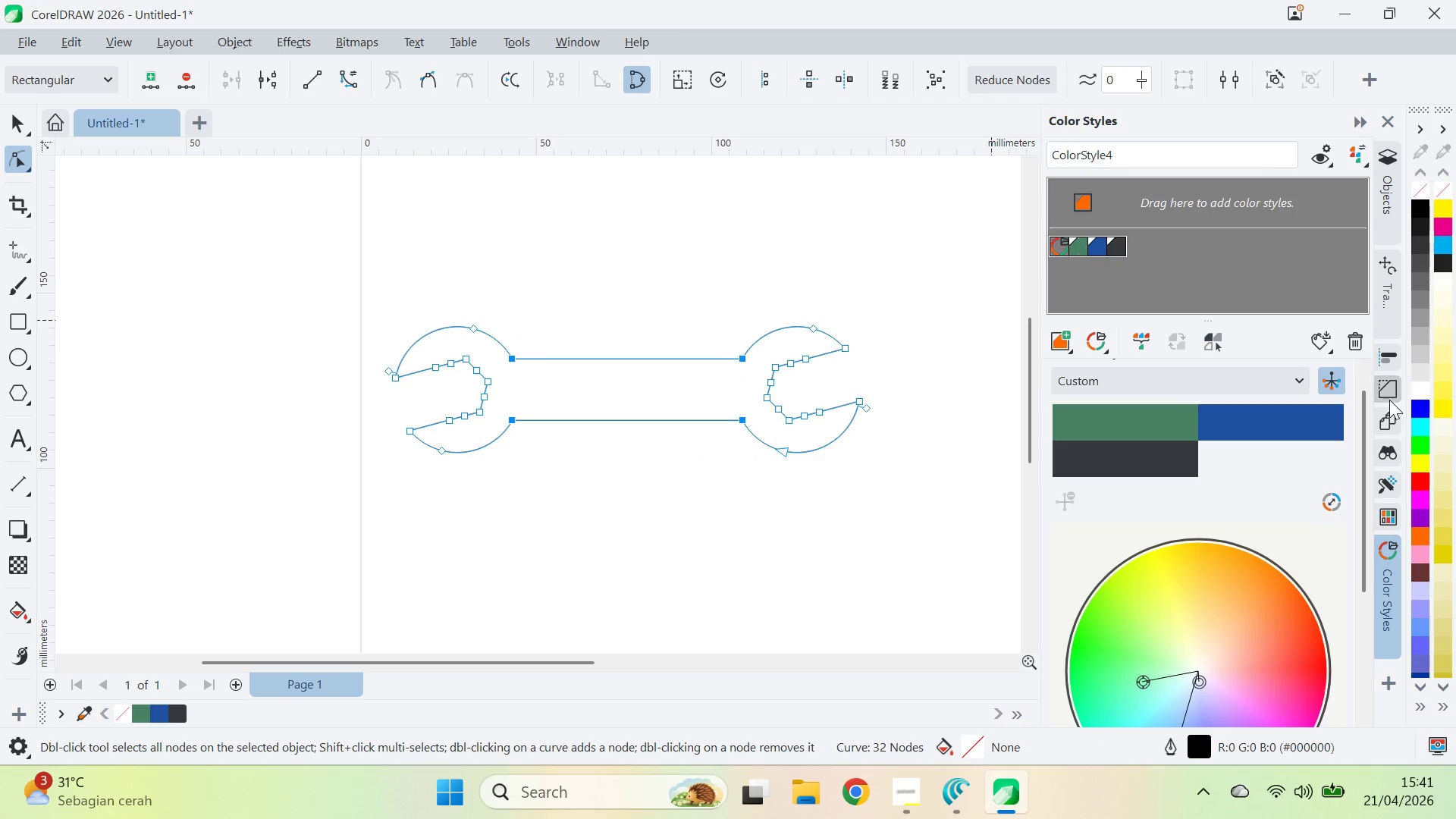 
left_click([1389, 397])
 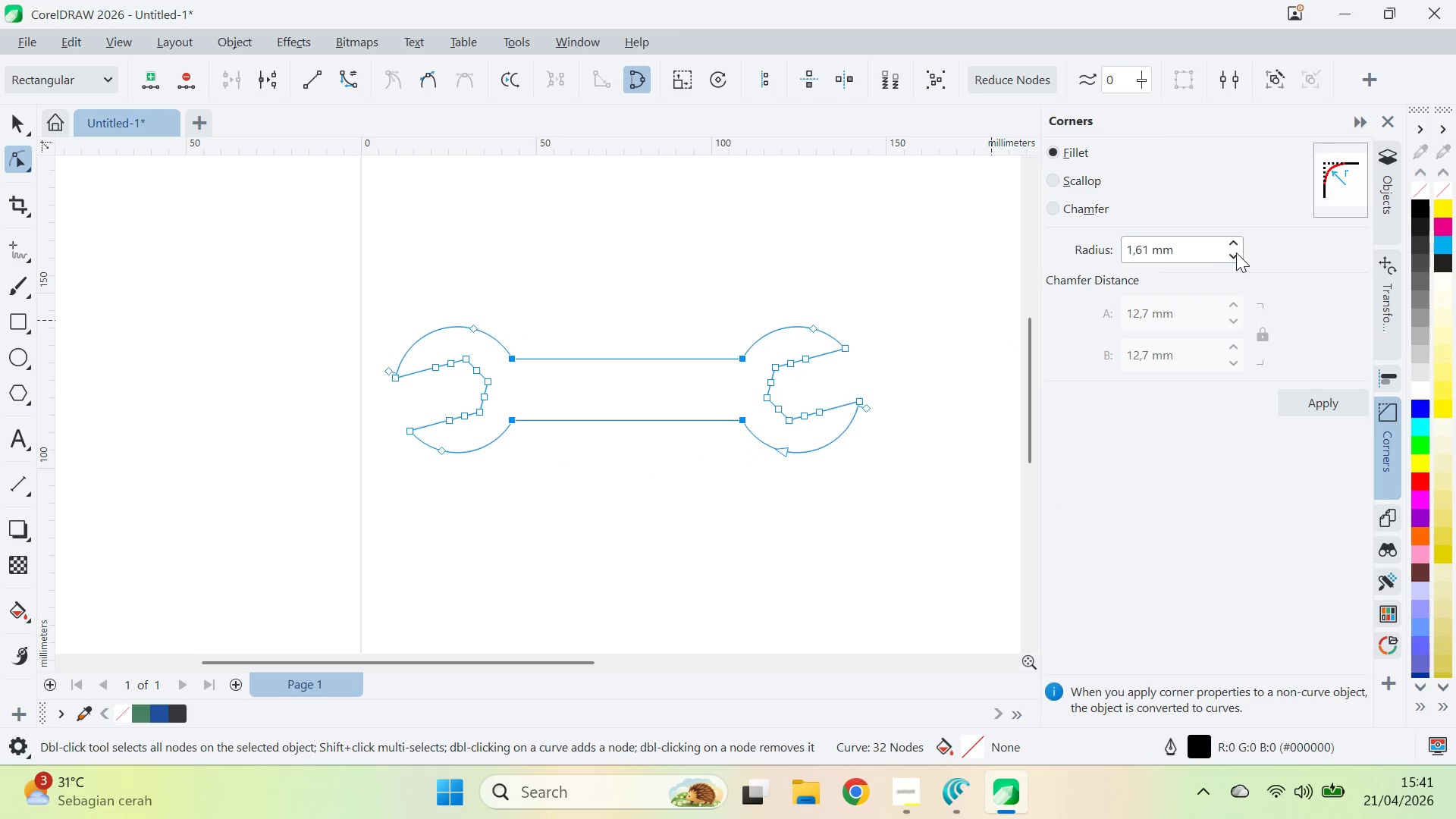 
left_click_drag(start_coordinate=[1234, 249], to_coordinate=[1260, 138])
 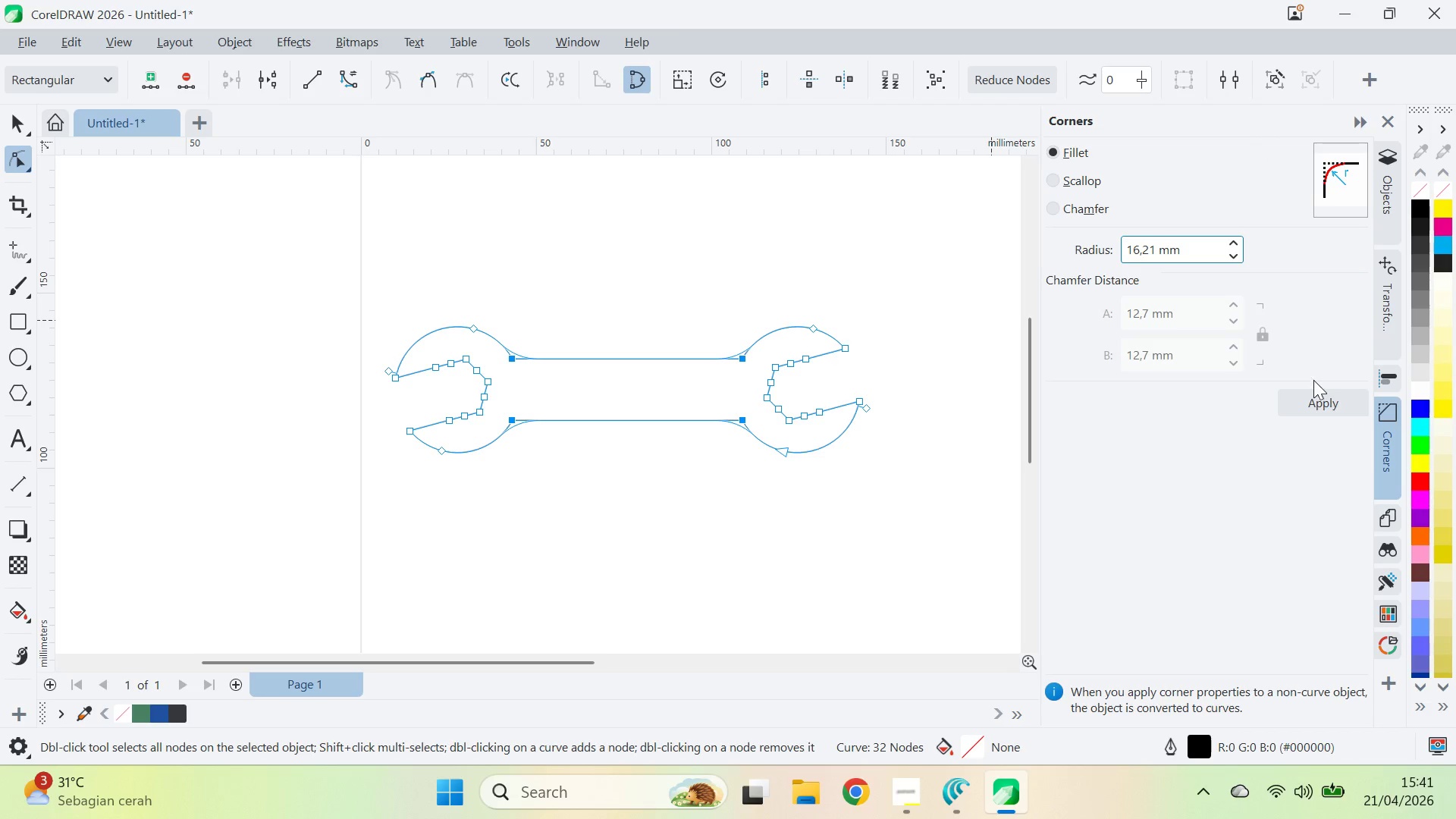 
left_click([1318, 394])
 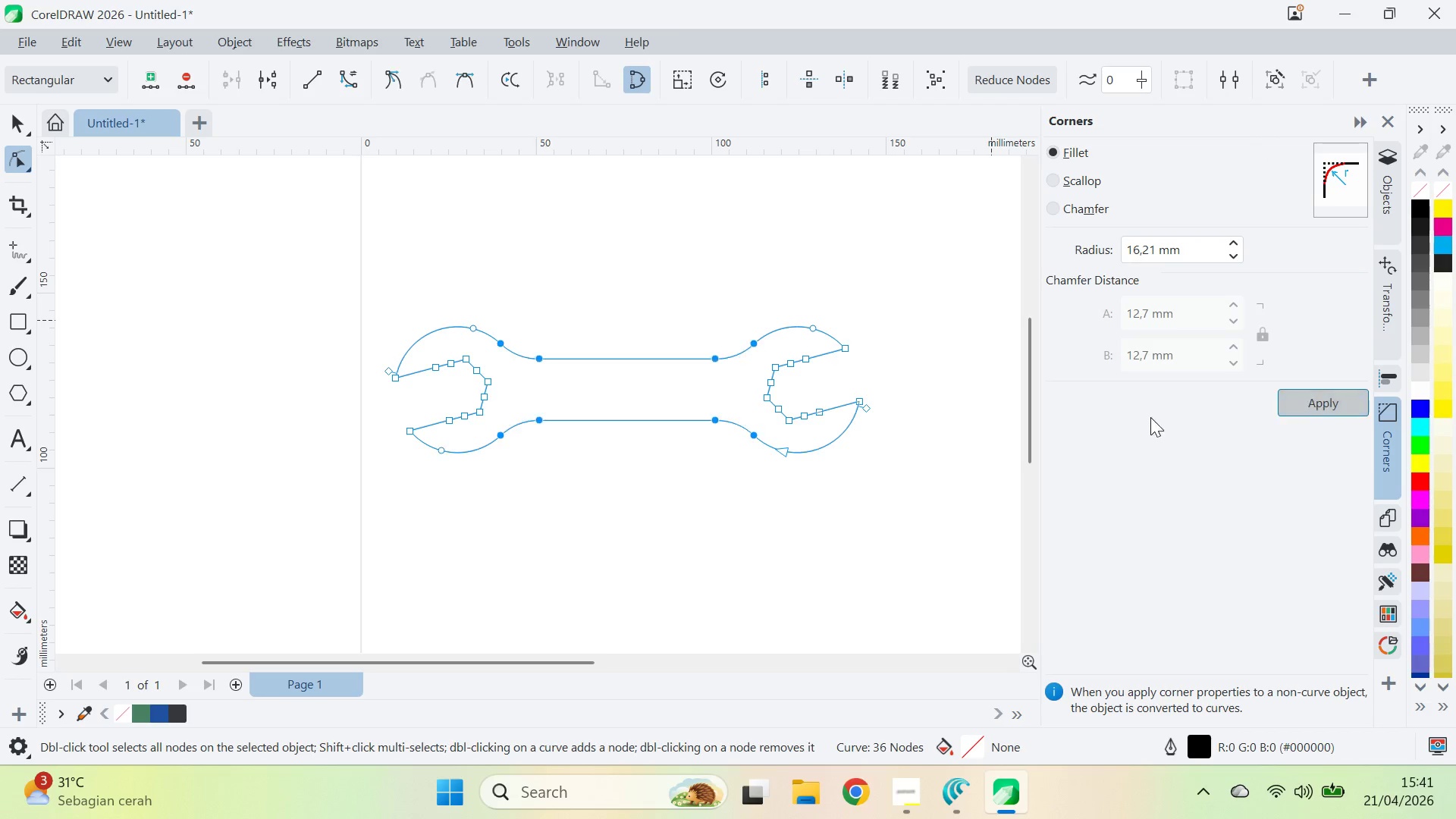 
key(V)
 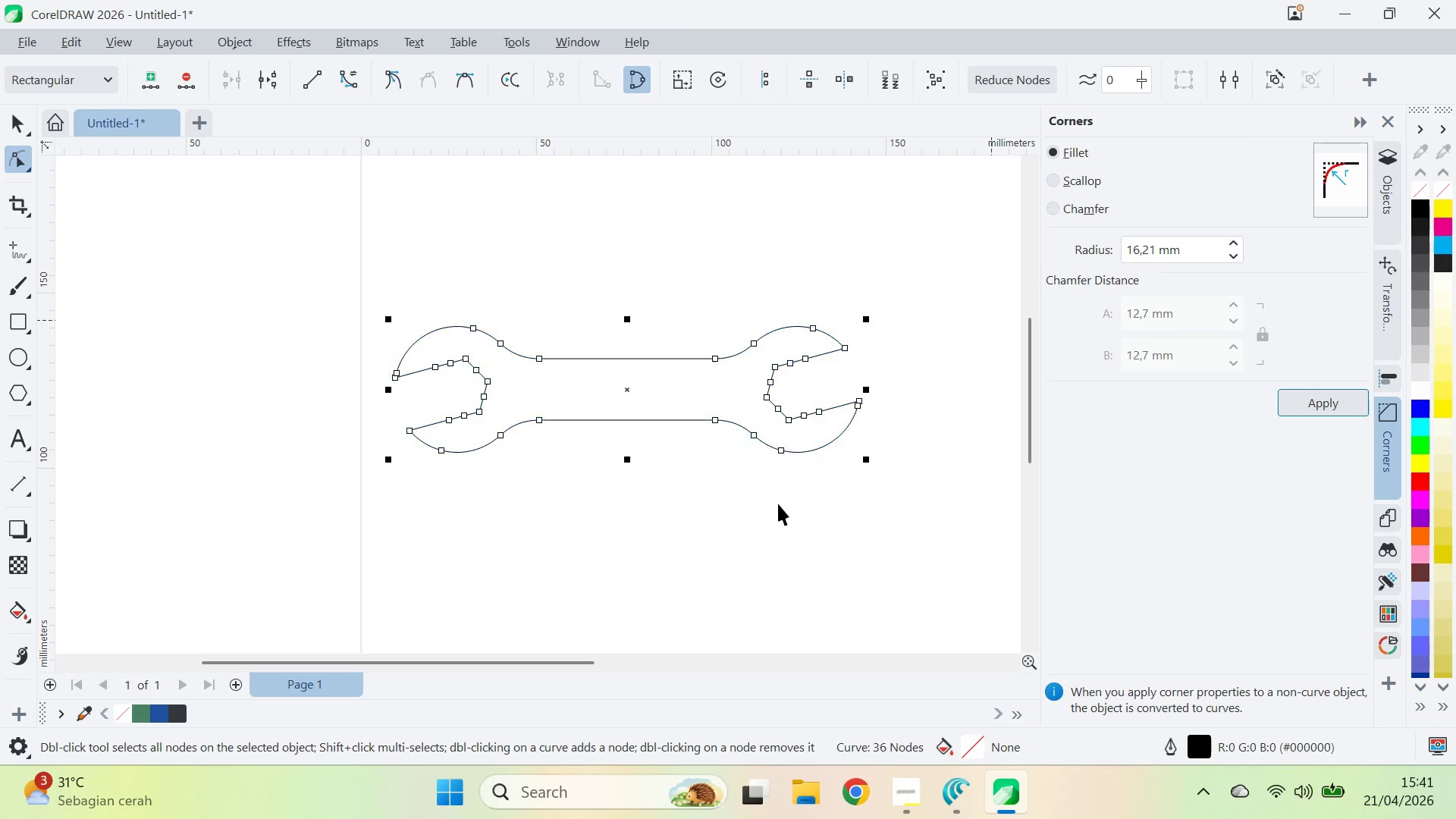 
double_click([778, 504])
 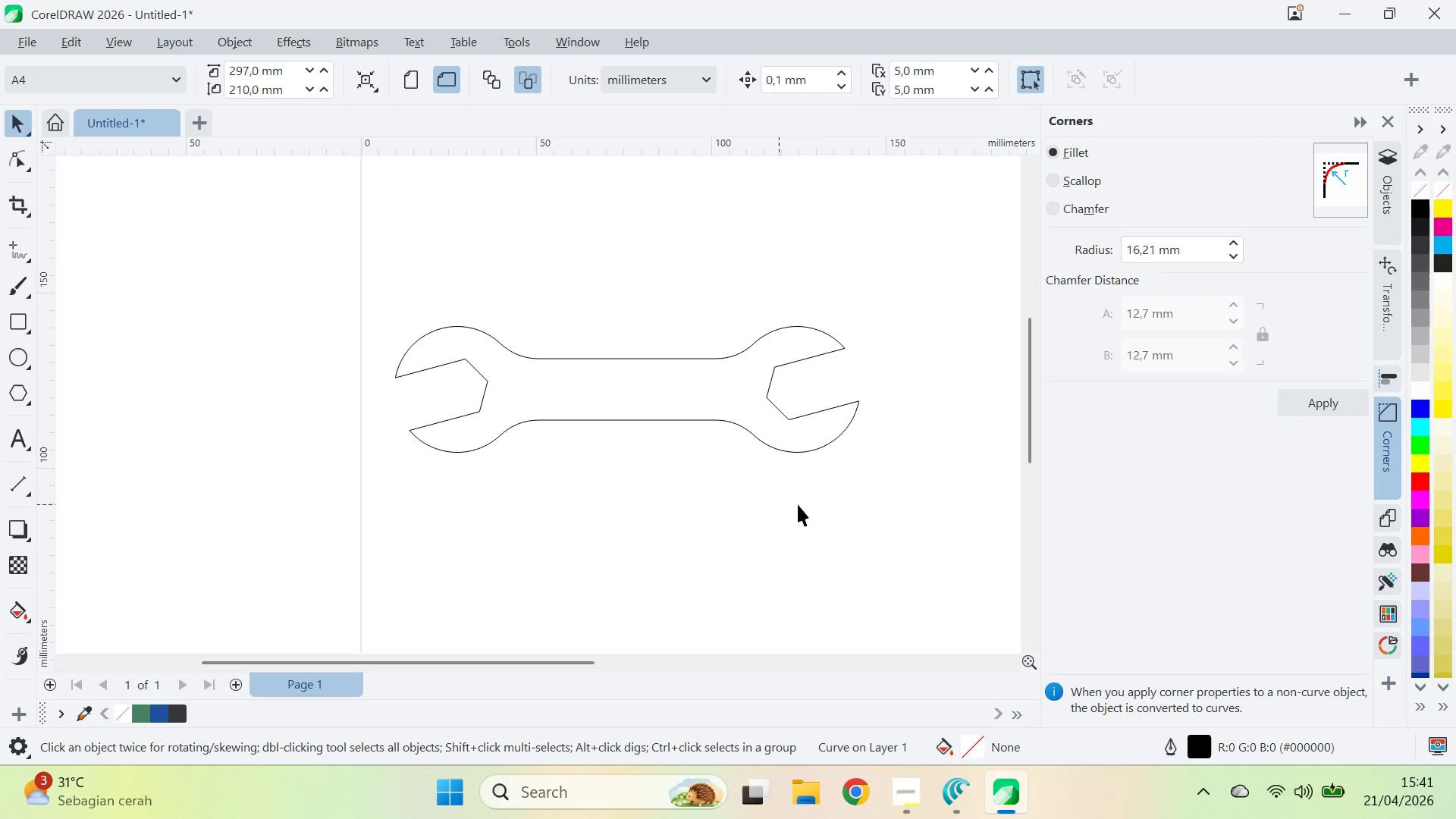 
triple_click([821, 503])
 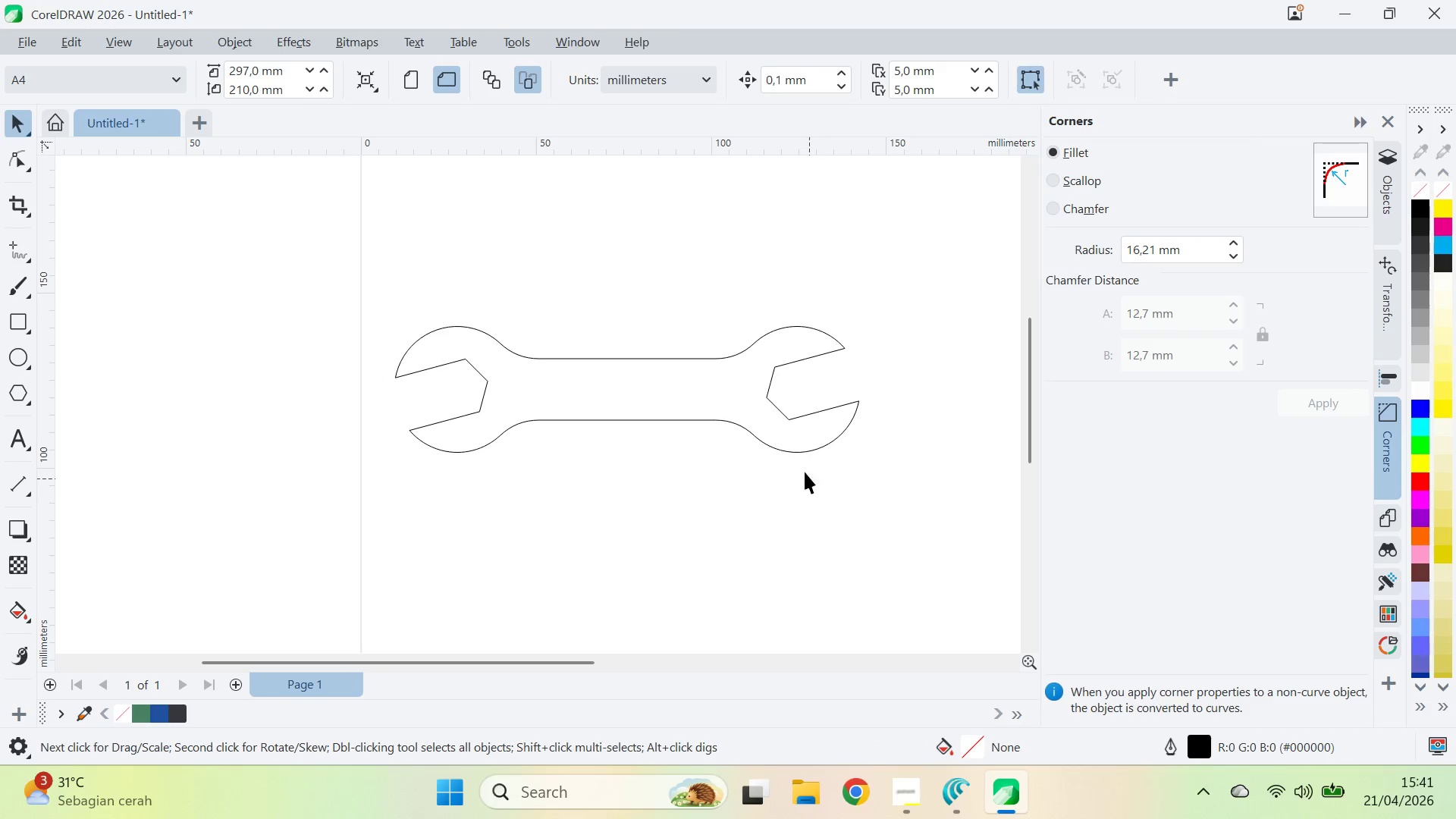 
triple_click([787, 439])
 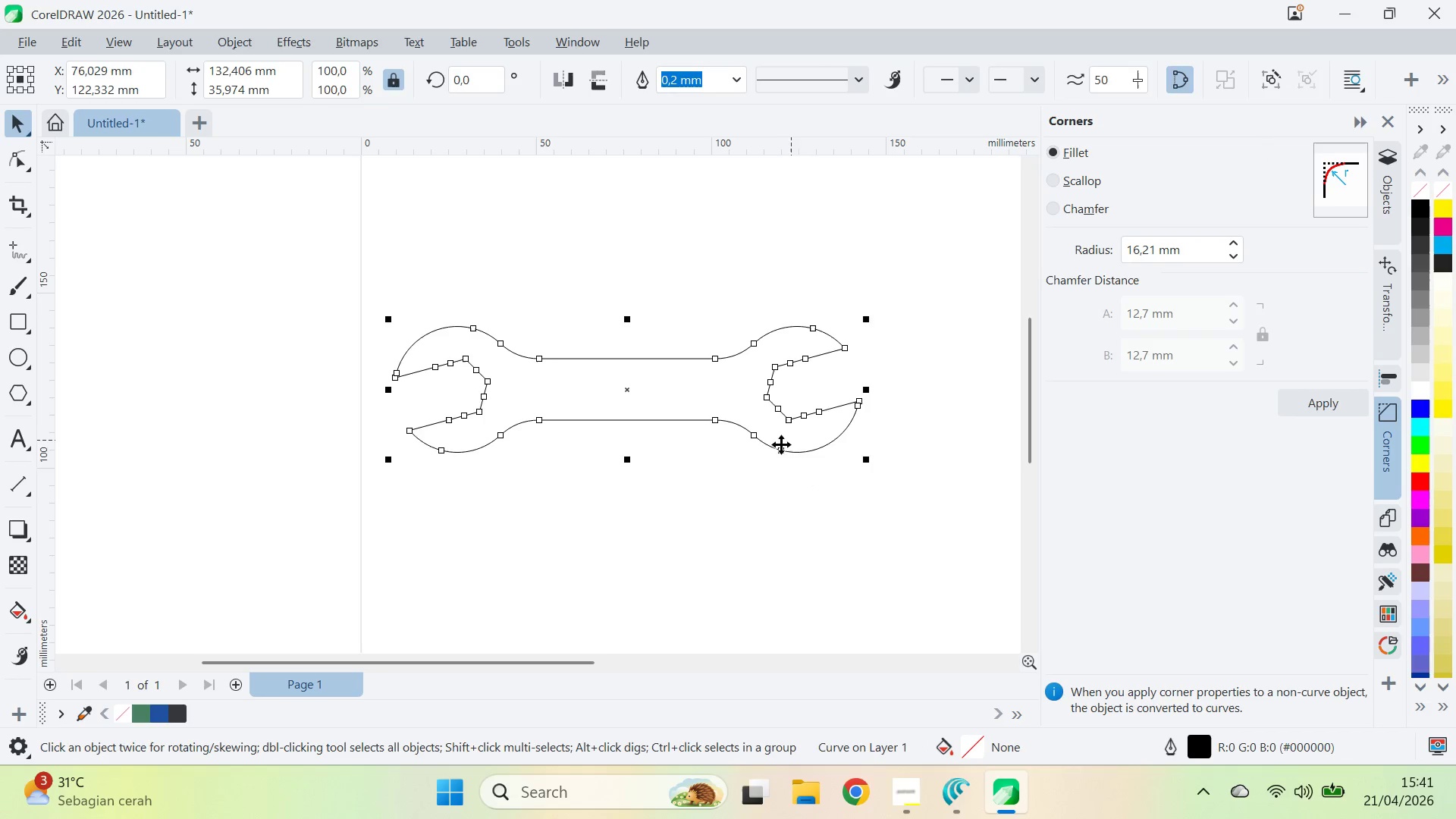 
type(zqvz)
 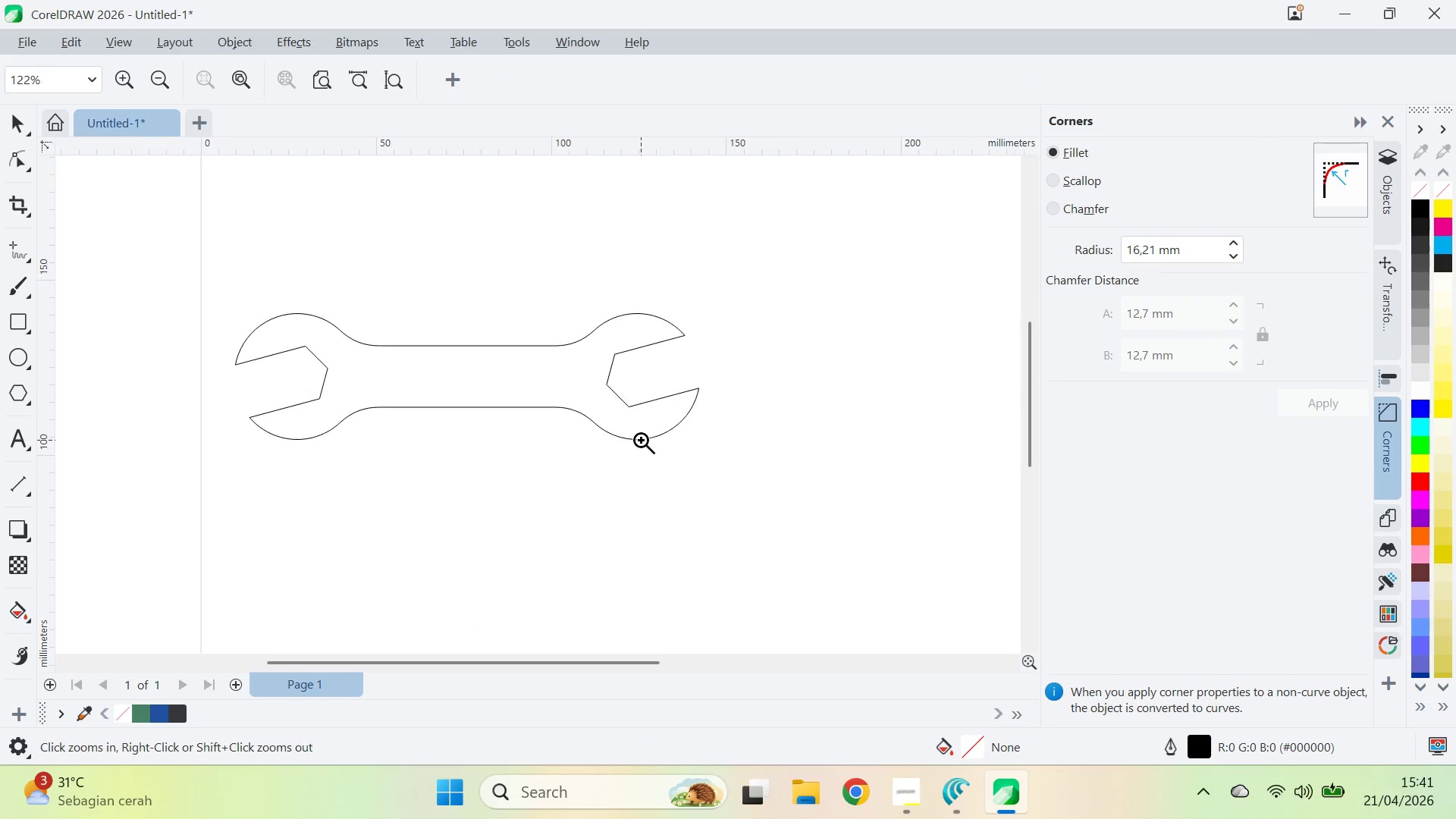 
left_click_drag(start_coordinate=[704, 473], to_coordinate=[727, 502])
 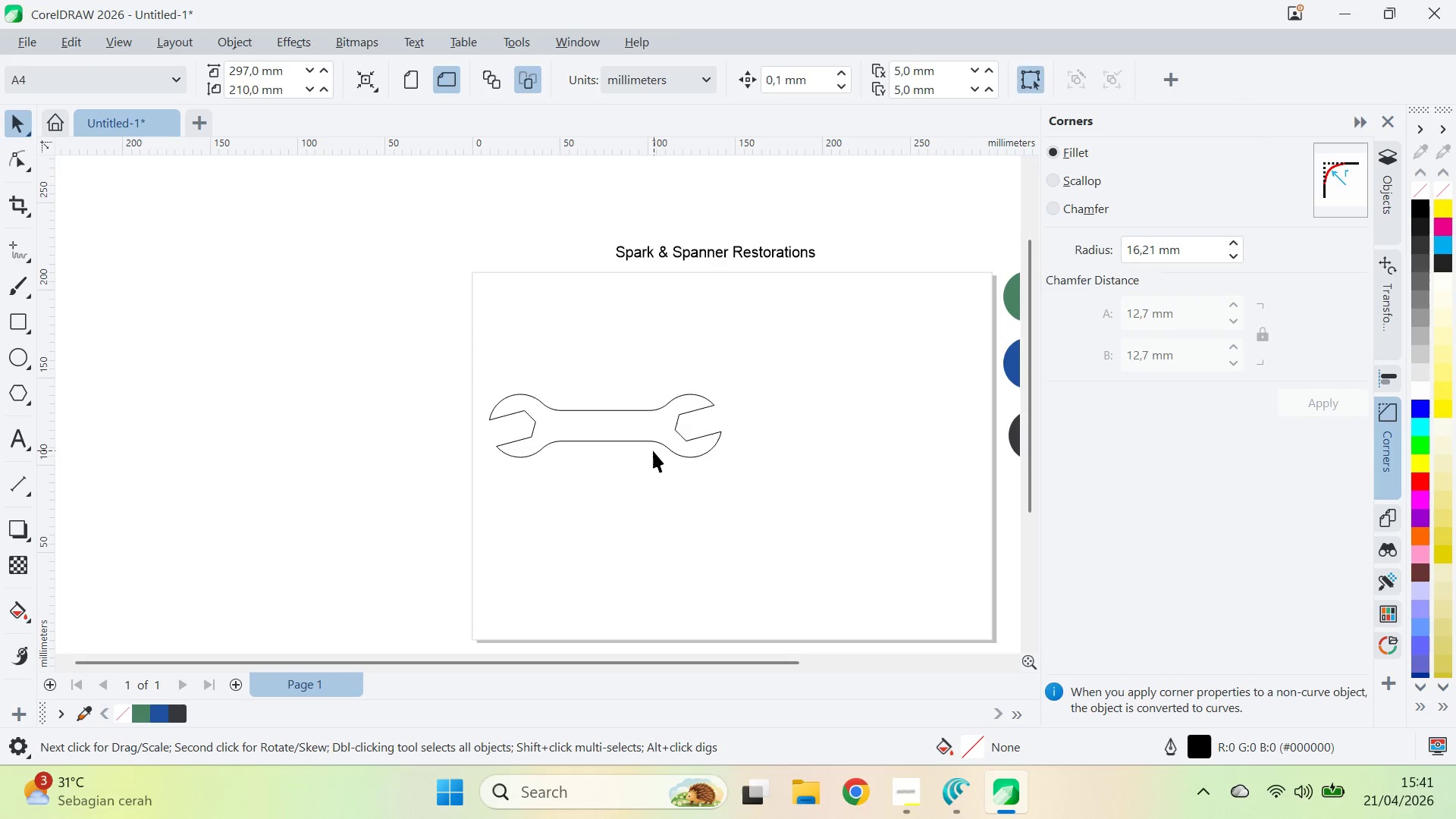 
left_click([641, 440])
 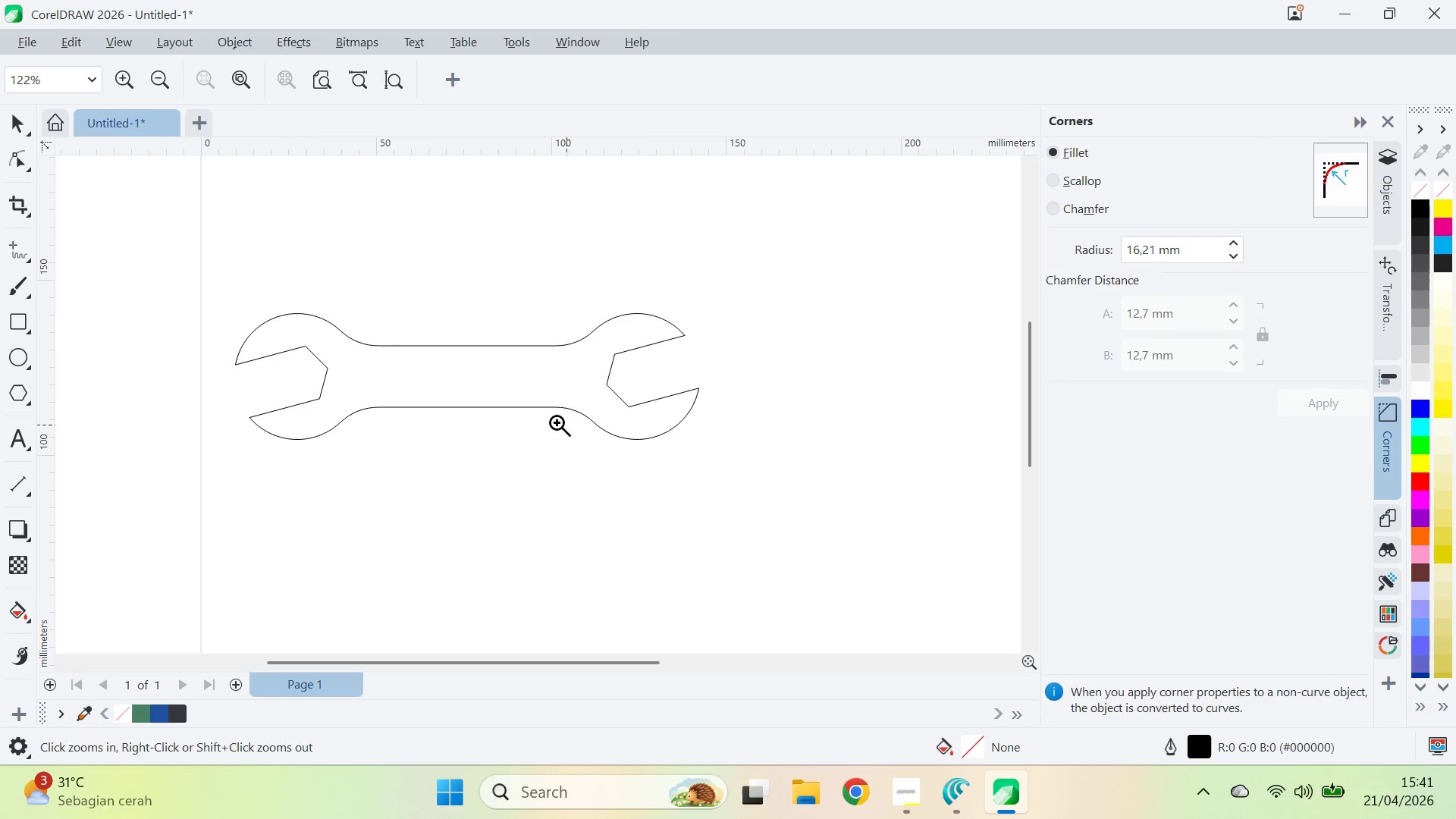 
type(qva)
 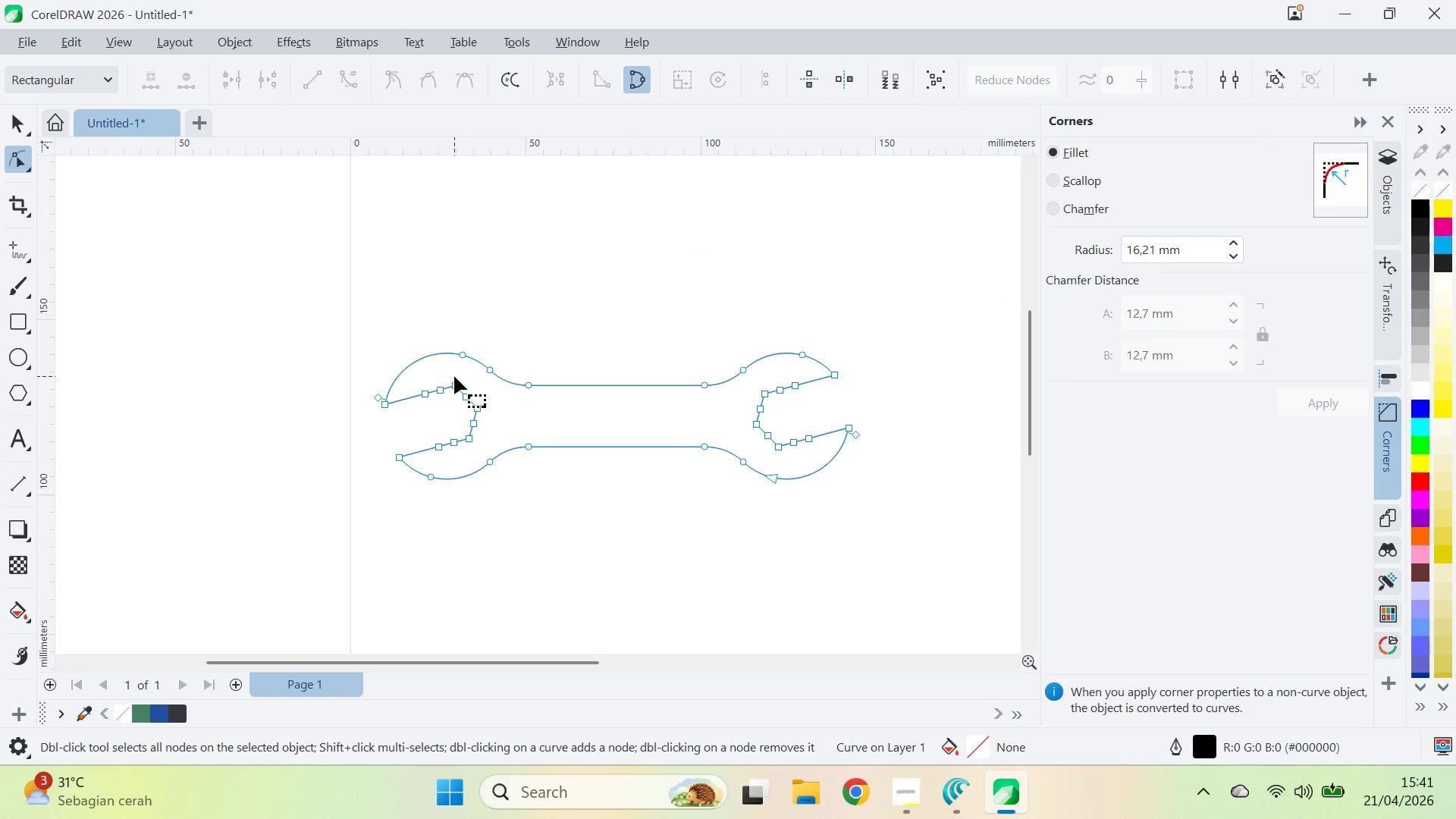 
left_click_drag(start_coordinate=[504, 410], to_coordinate=[654, 449])
 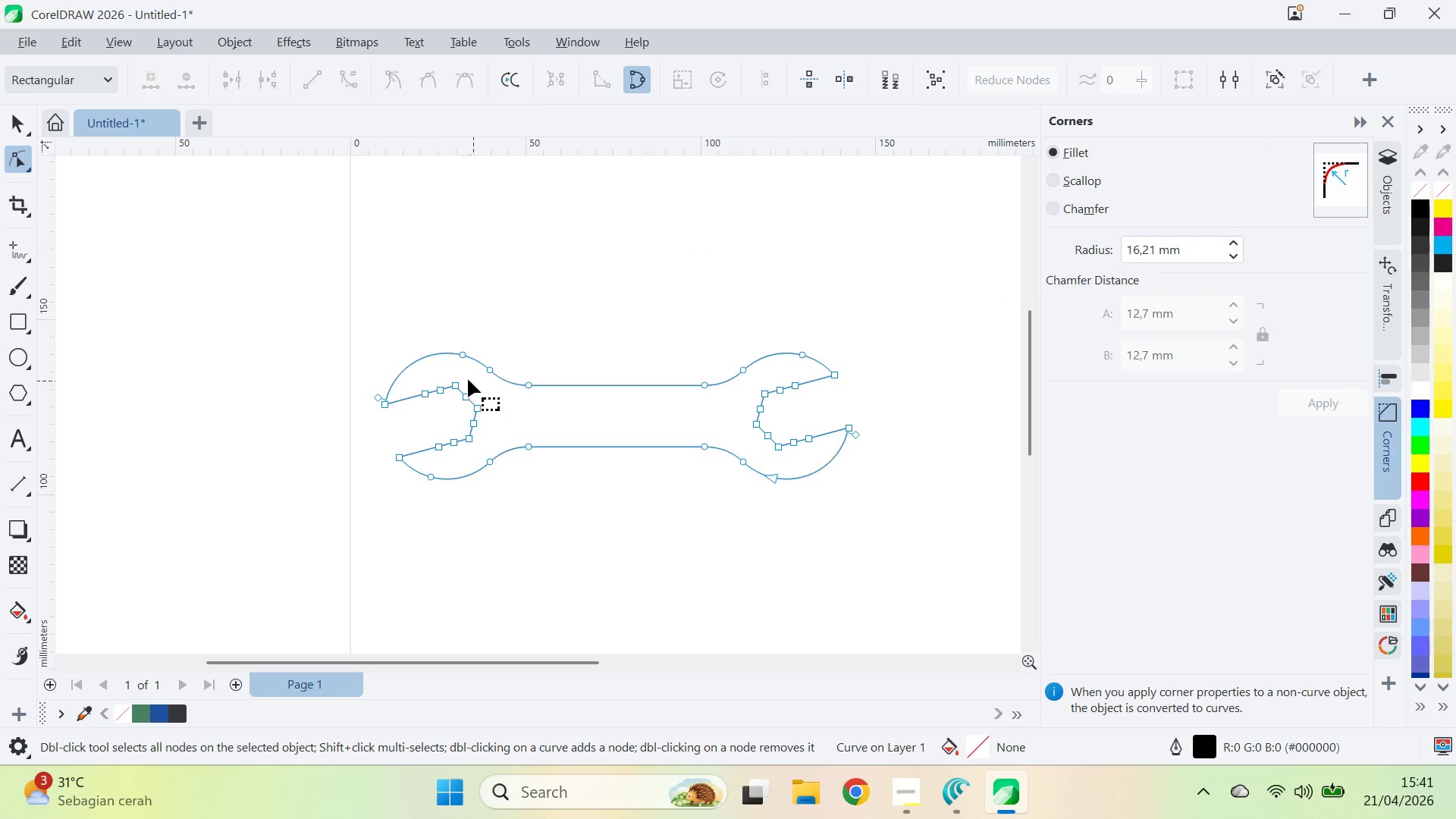 
hold_key(key=AltLeft, duration=1.81)
left_click_drag(start_coordinate=[485, 381], to_coordinate=[496, 418])
 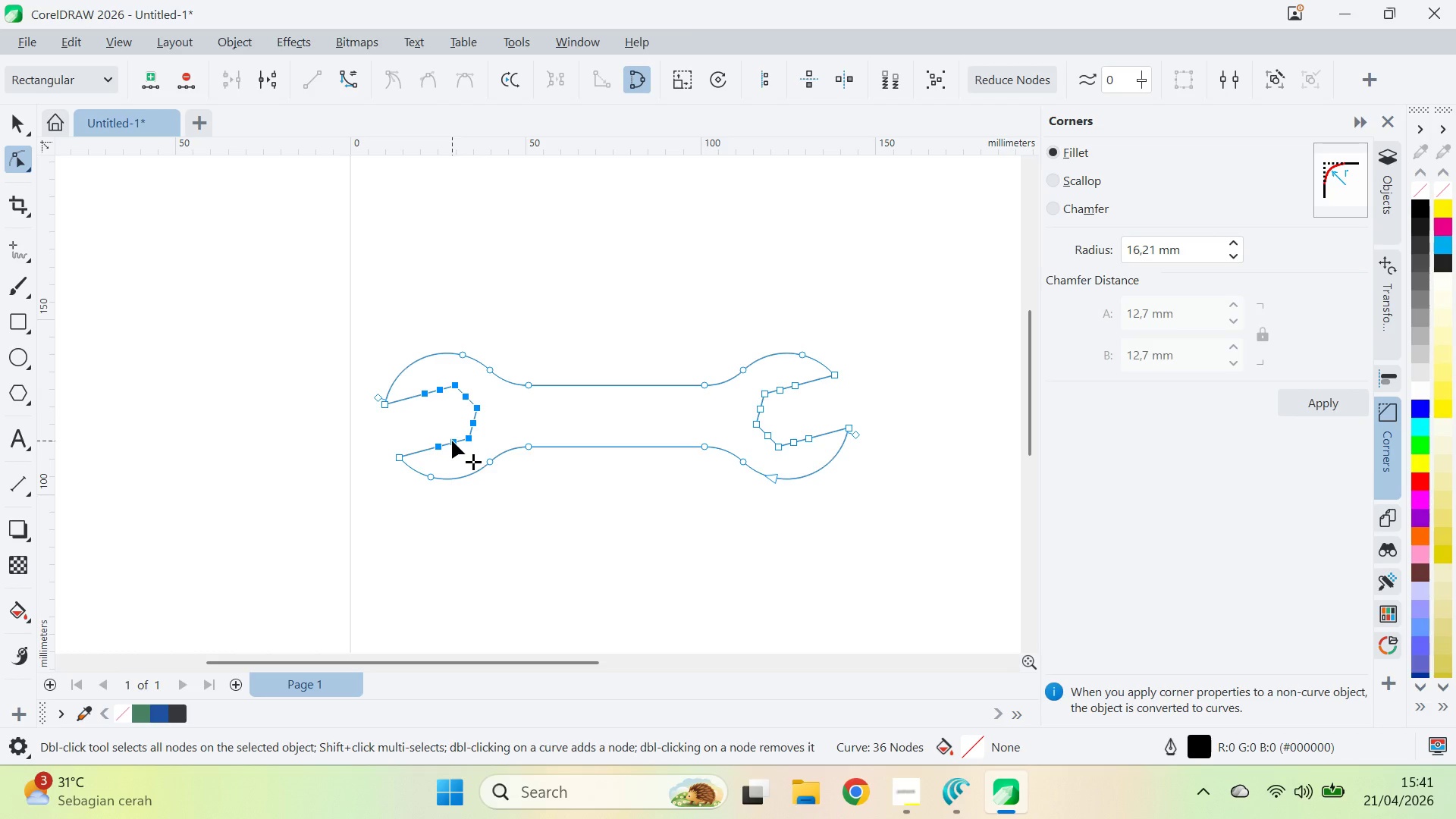 
left_click_drag(start_coordinate=[452, 441], to_coordinate=[440, 445])
 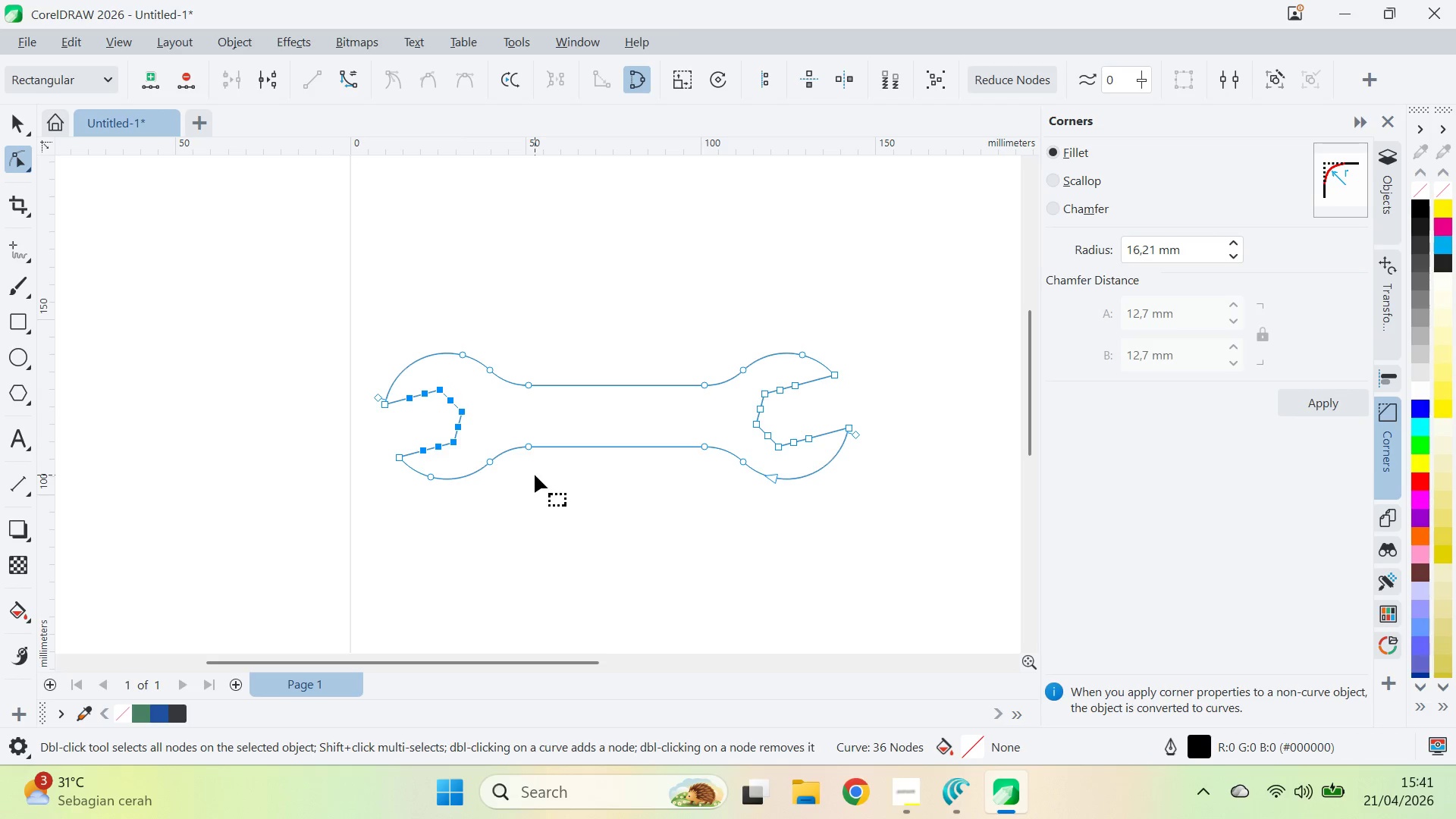 
hold_key(key=ShiftLeft, duration=4.58)
 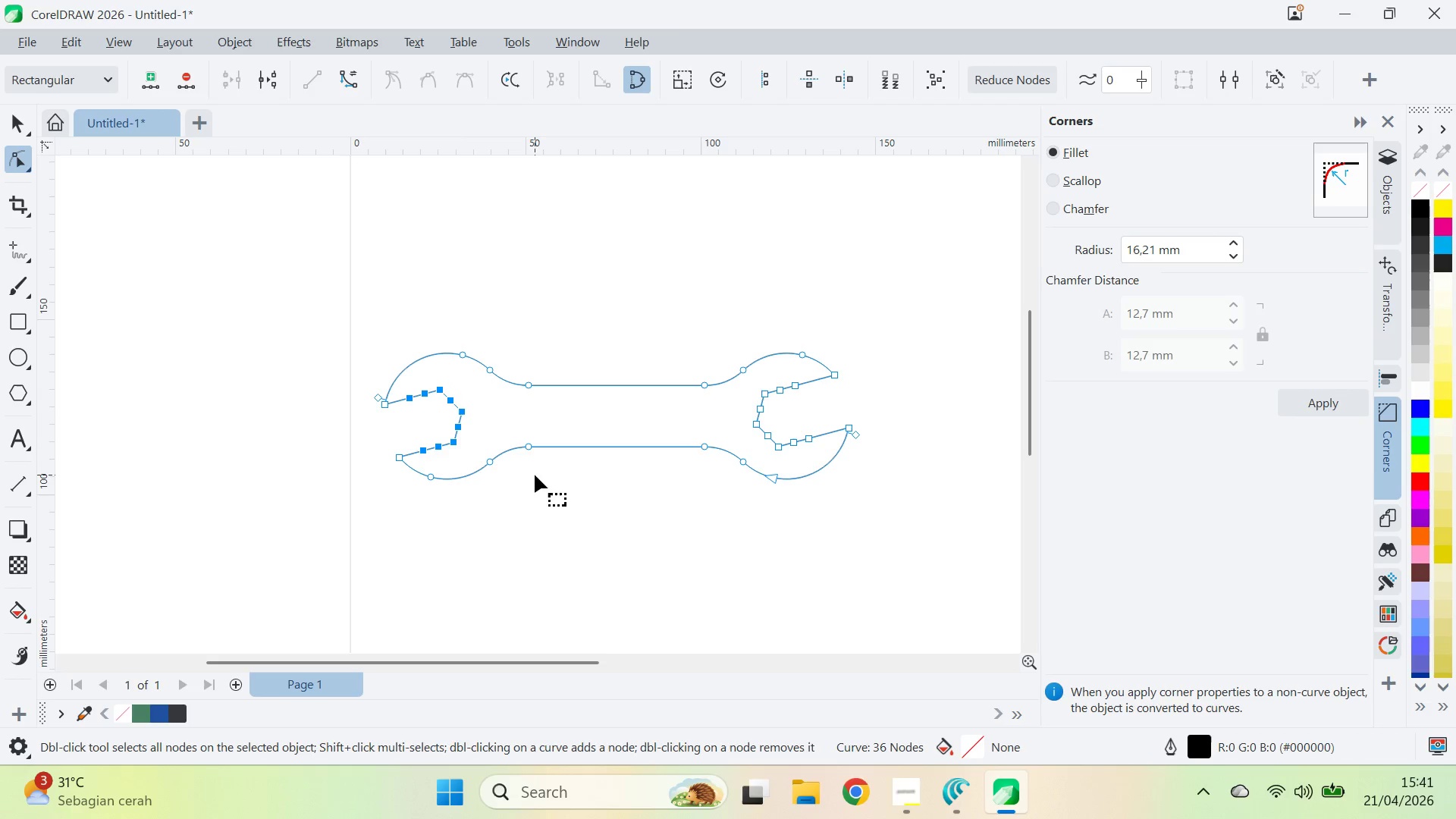 
key(Control+Z)
 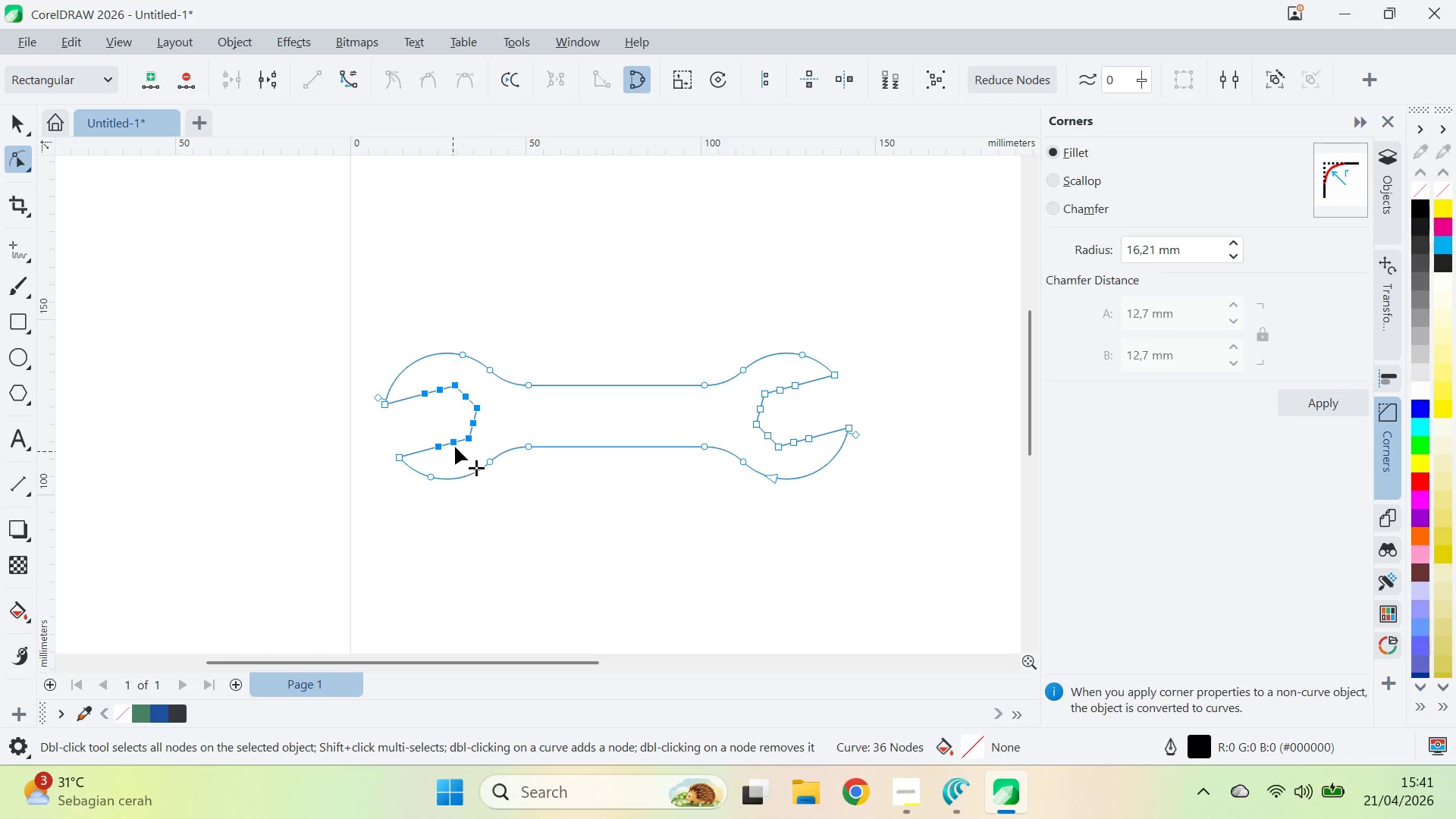 
left_click_drag(start_coordinate=[455, 444], to_coordinate=[434, 443])
 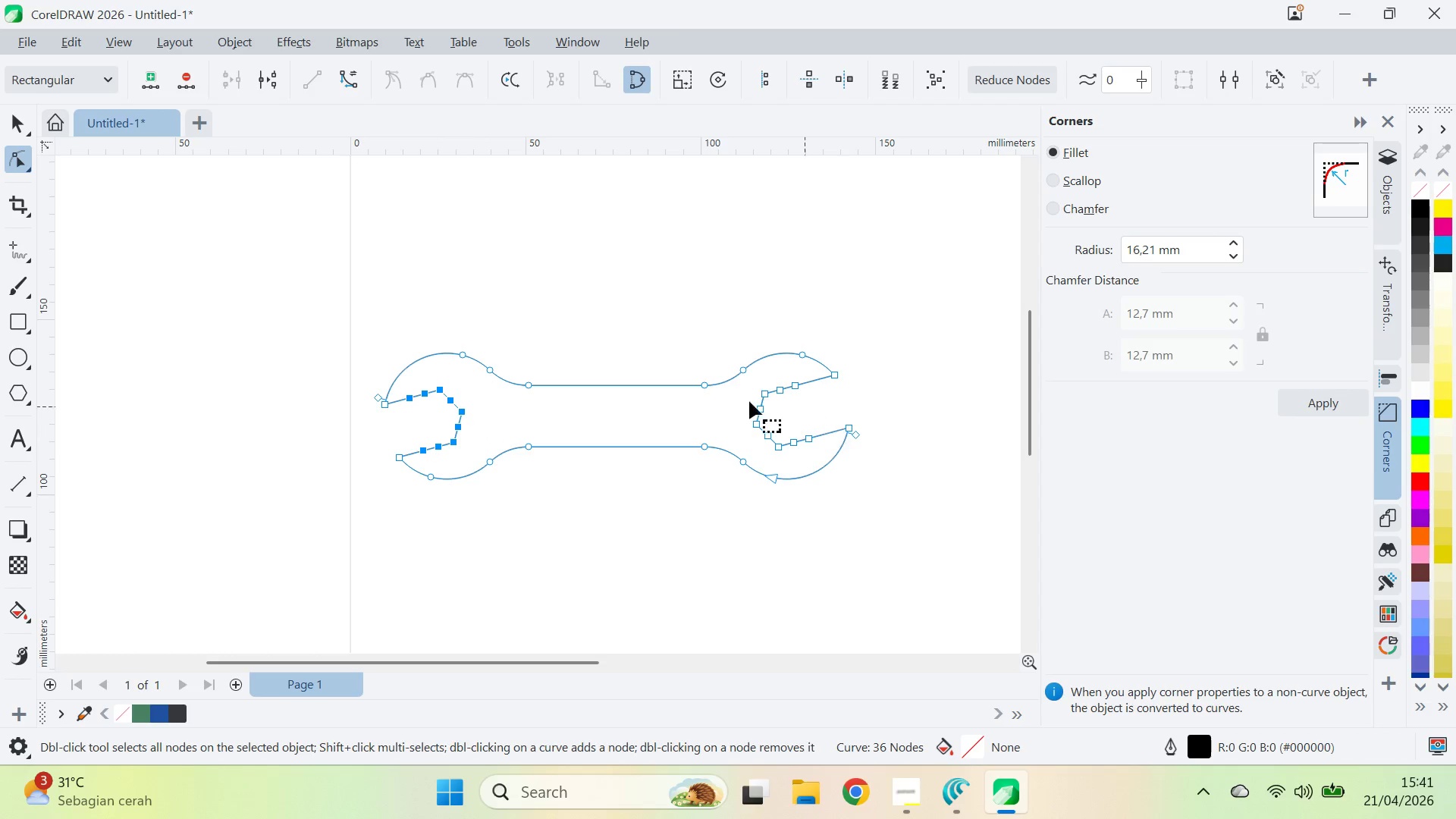 
hold_key(key=ShiftLeft, duration=2.14)
 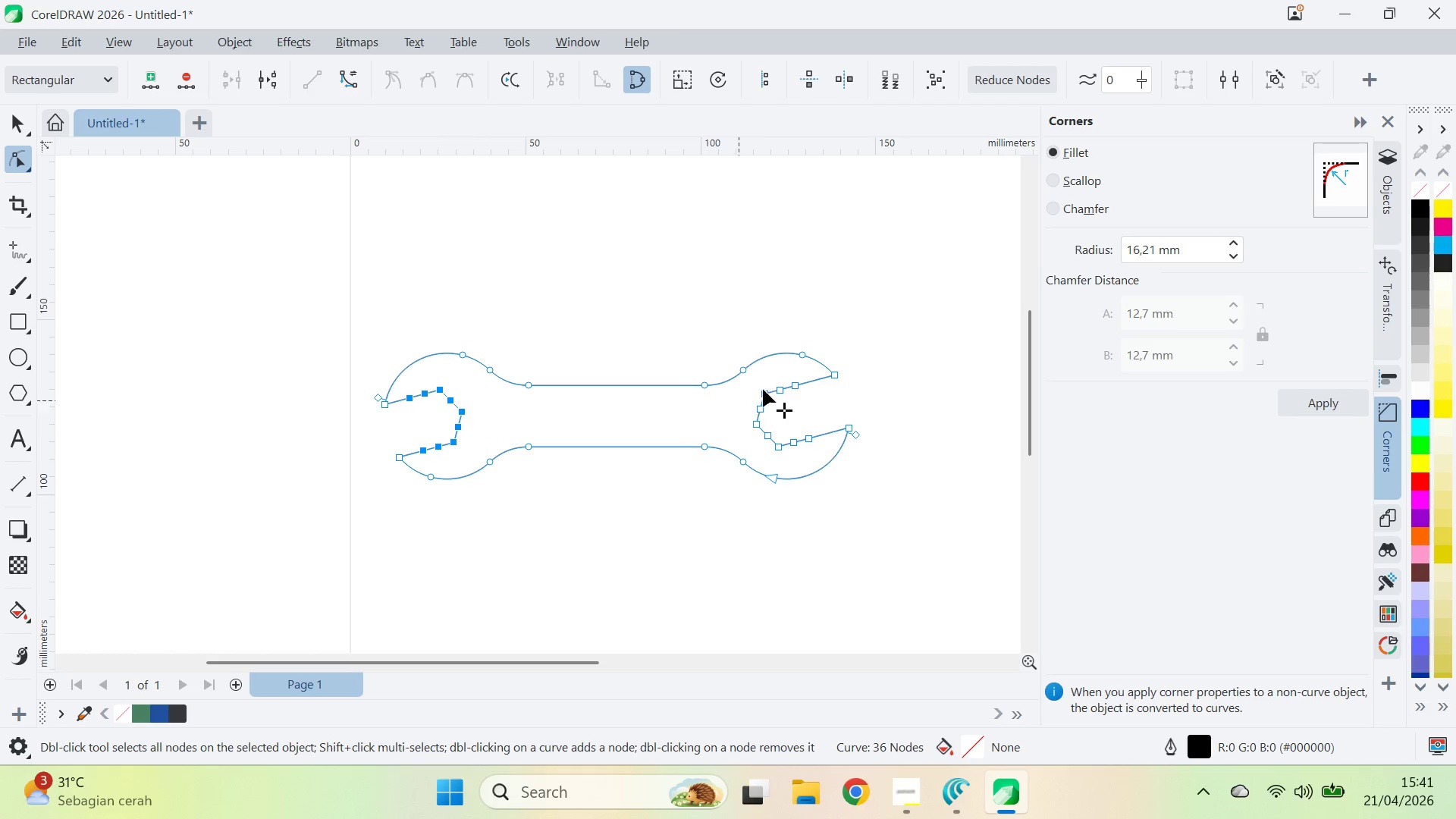 
hold_key(key=AltLeft, duration=1.95)
left_click_drag(start_coordinate=[789, 375], to_coordinate=[830, 433])
 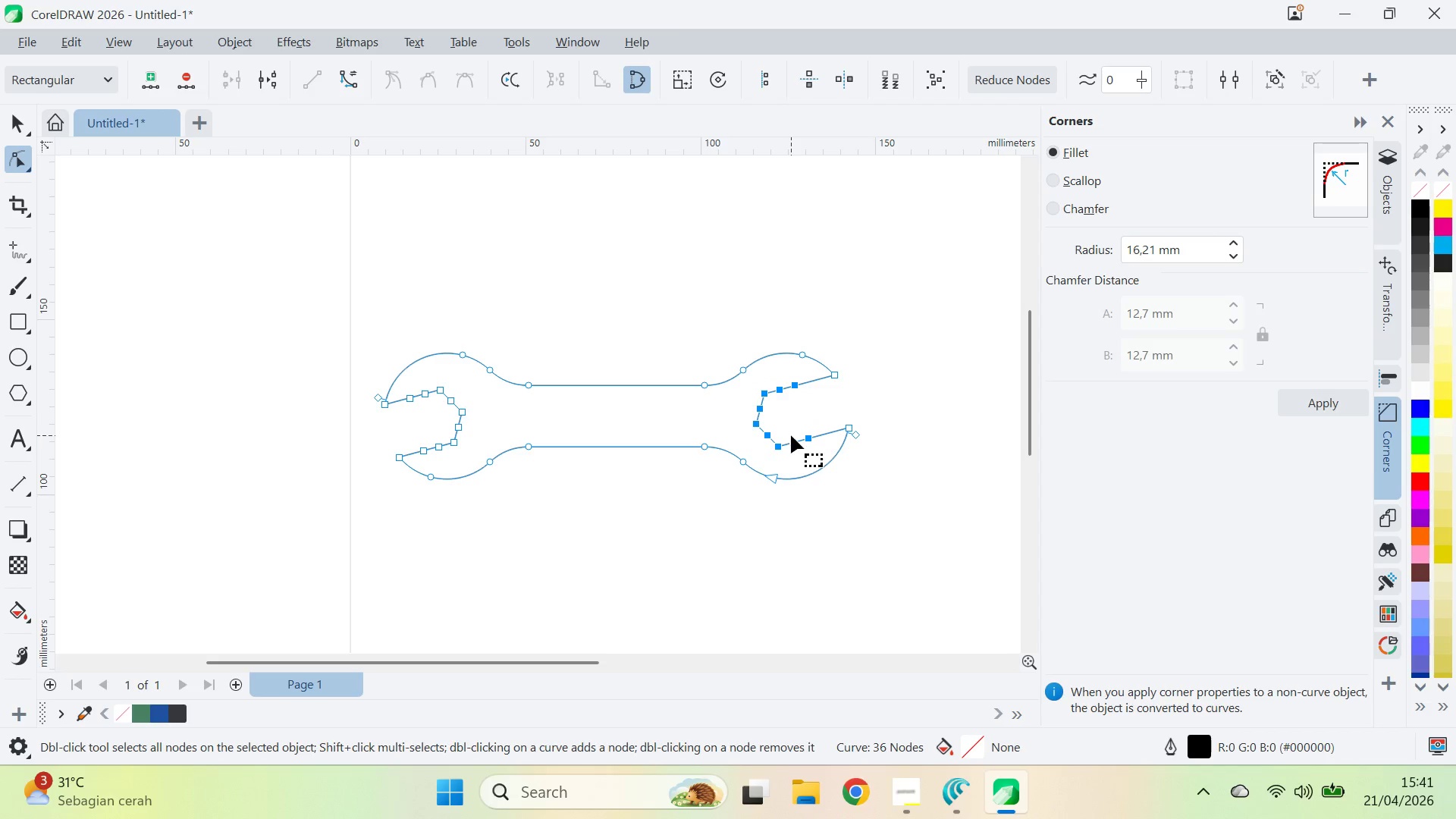 
hold_key(key=ShiftLeft, duration=1.33)
left_click_drag(start_coordinate=[794, 441], to_coordinate=[805, 438])
 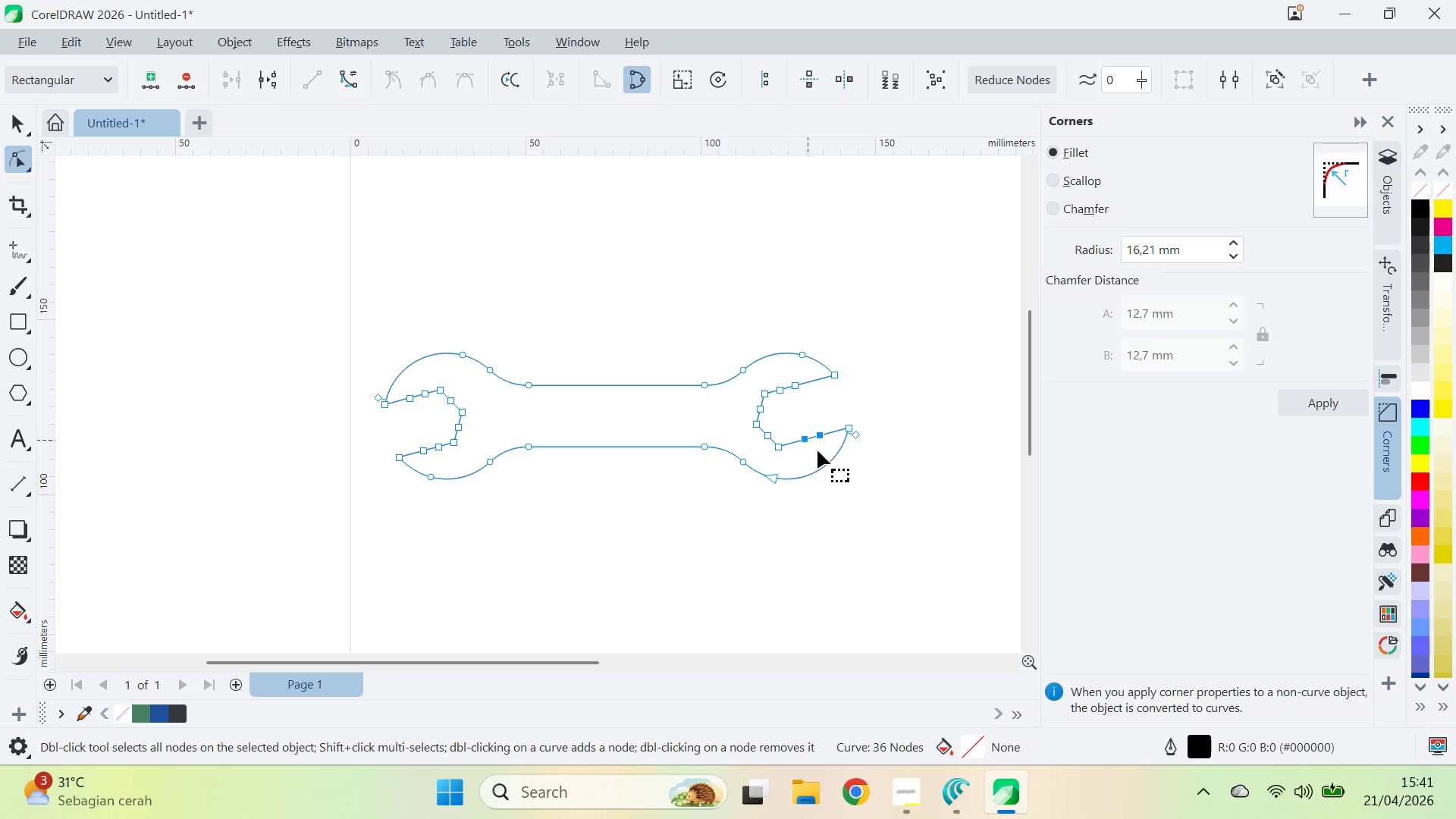 
key(Control+ControlLeft)
 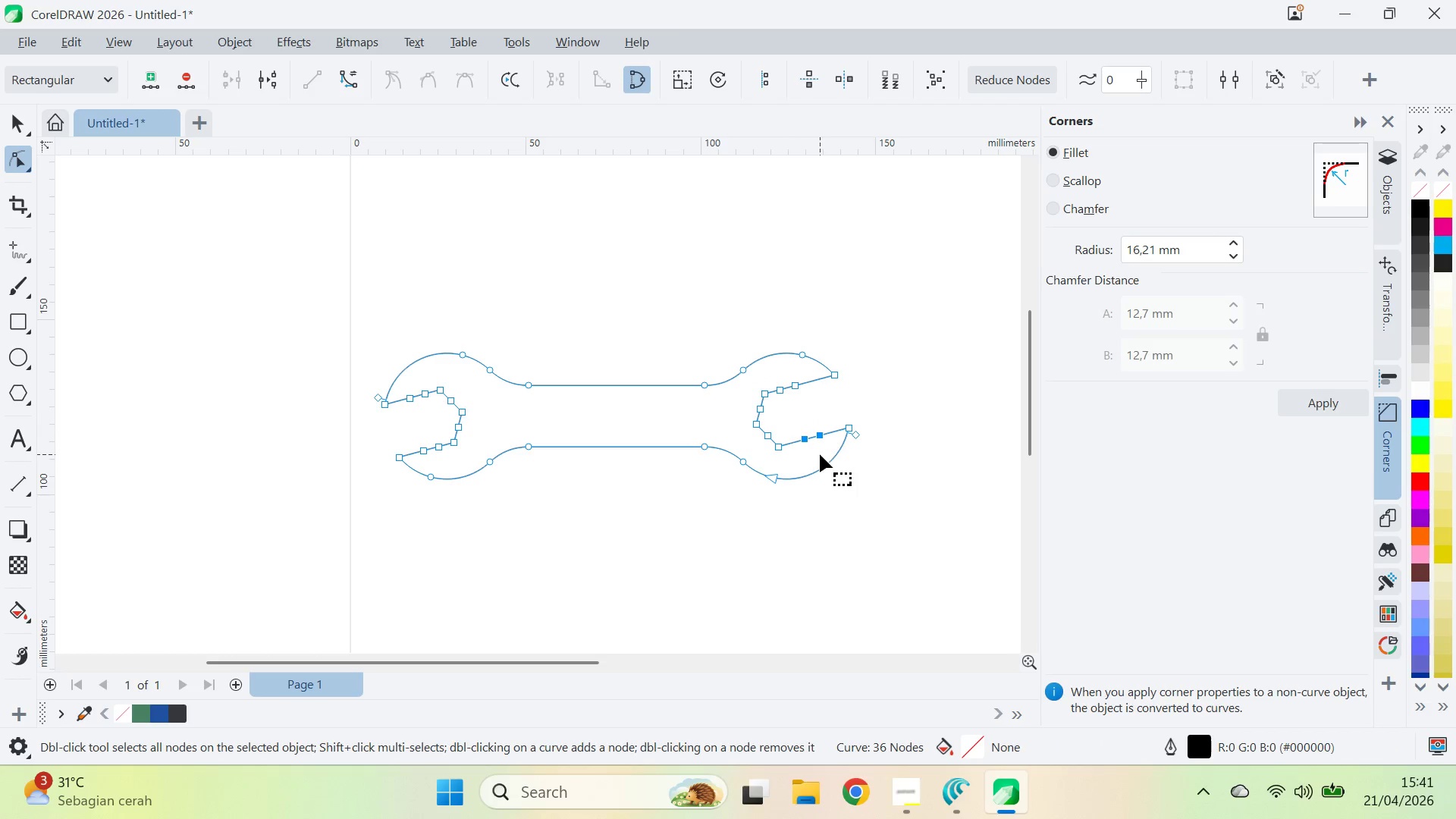 
key(Control+Z)
 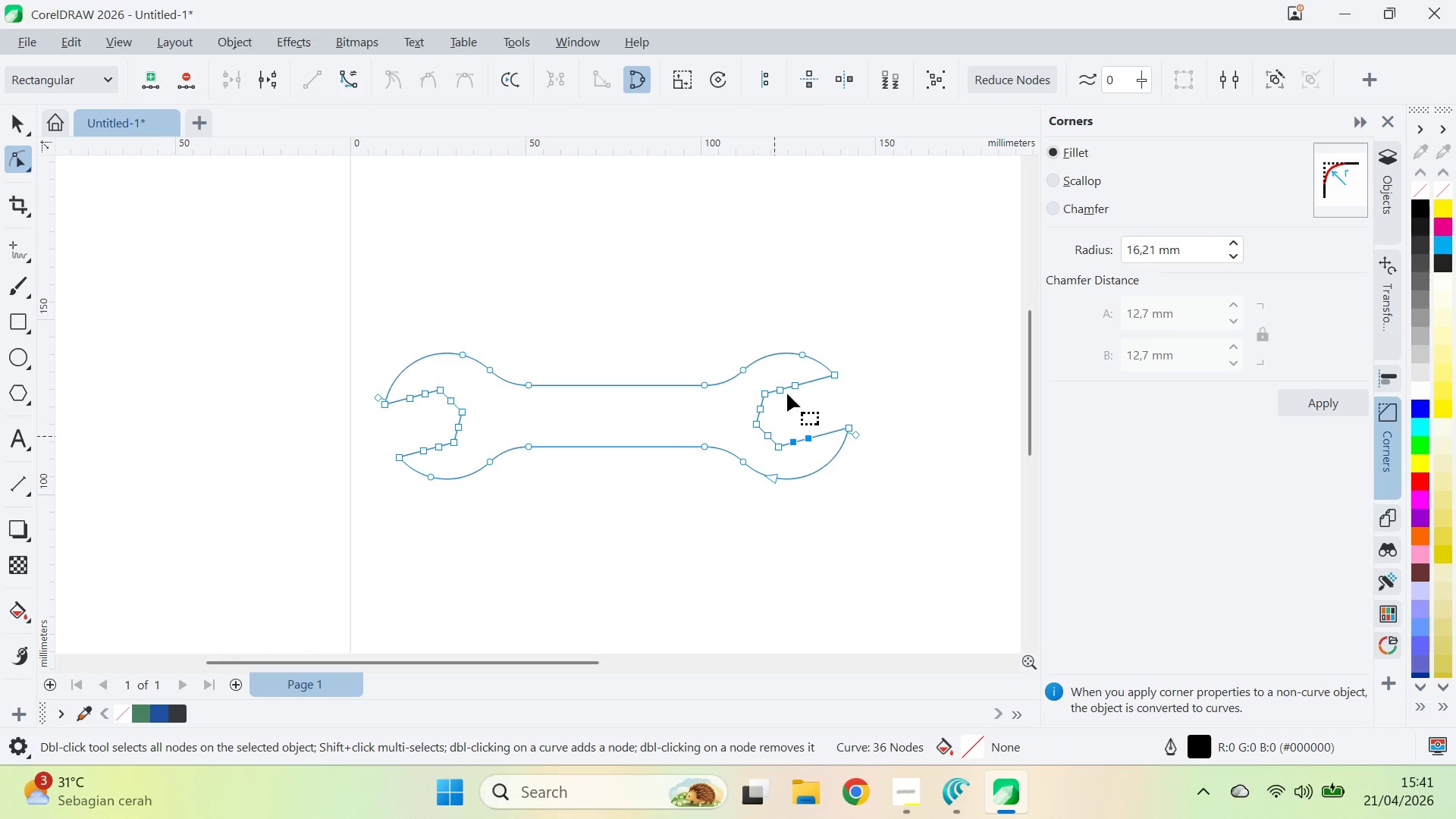 
hold_key(key=AltLeft, duration=1.36)
left_click_drag(start_coordinate=[798, 372], to_coordinate=[830, 433])
 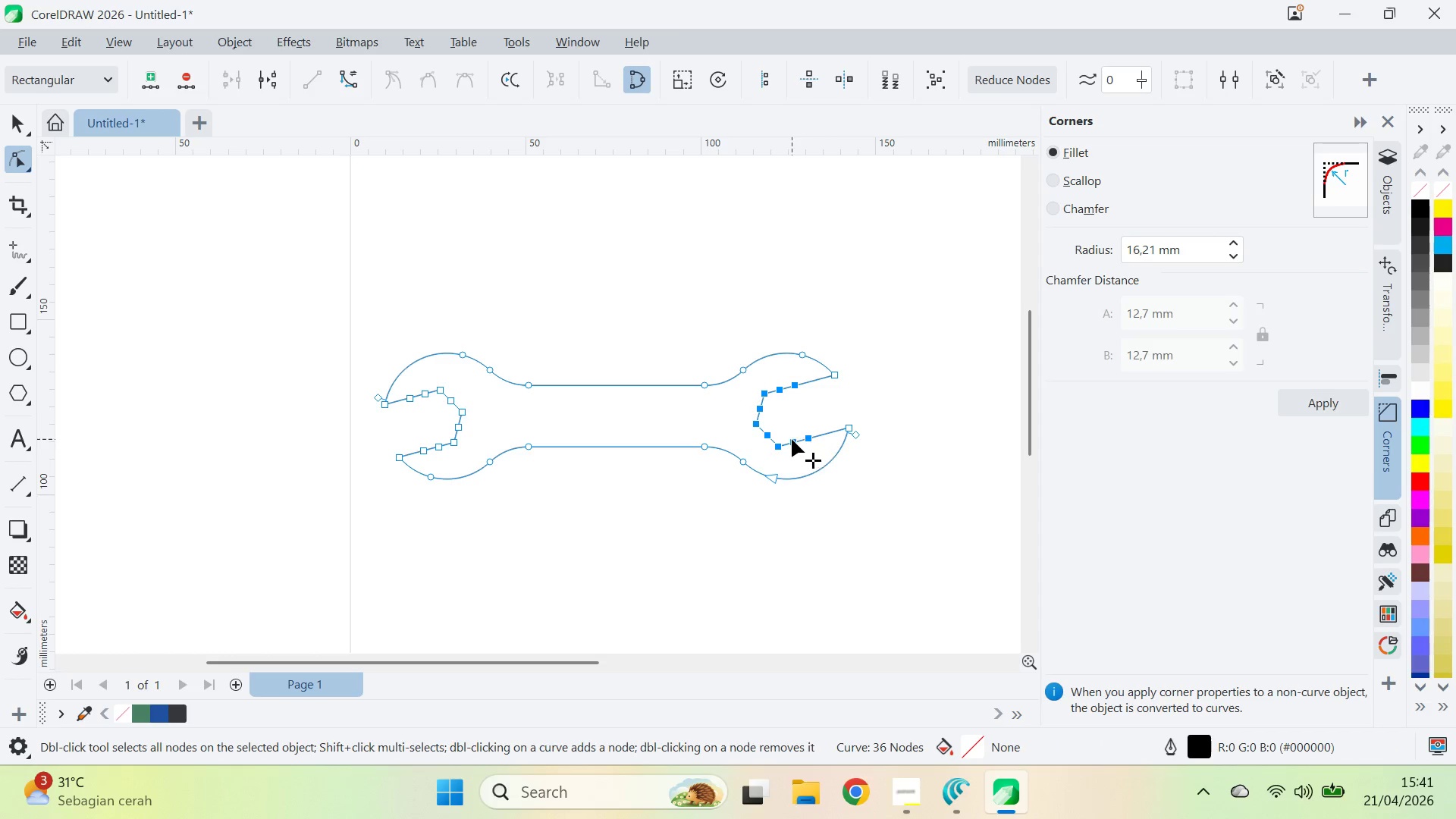 
left_click_drag(start_coordinate=[792, 440], to_coordinate=[807, 439])
 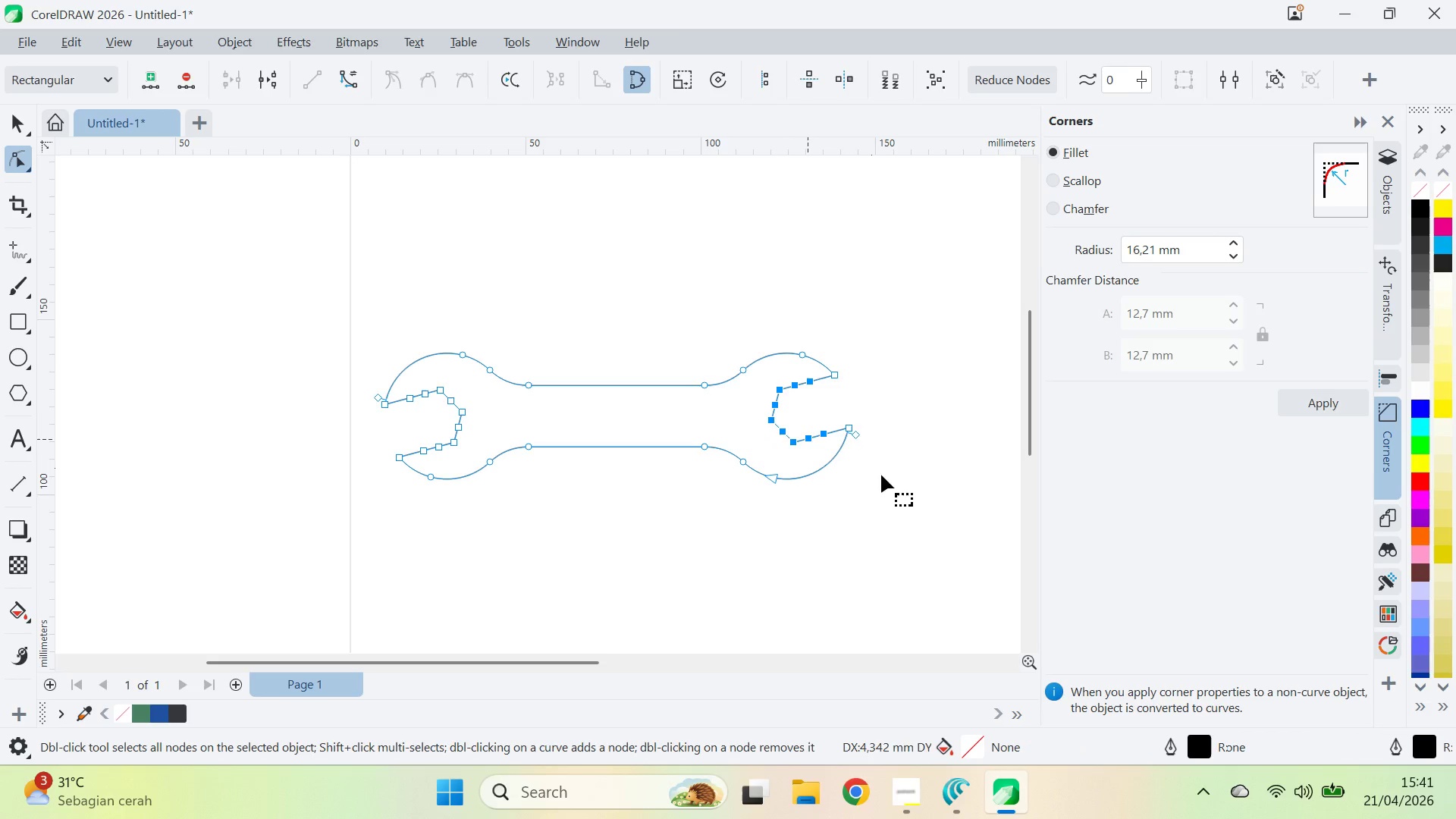 
key(V)
 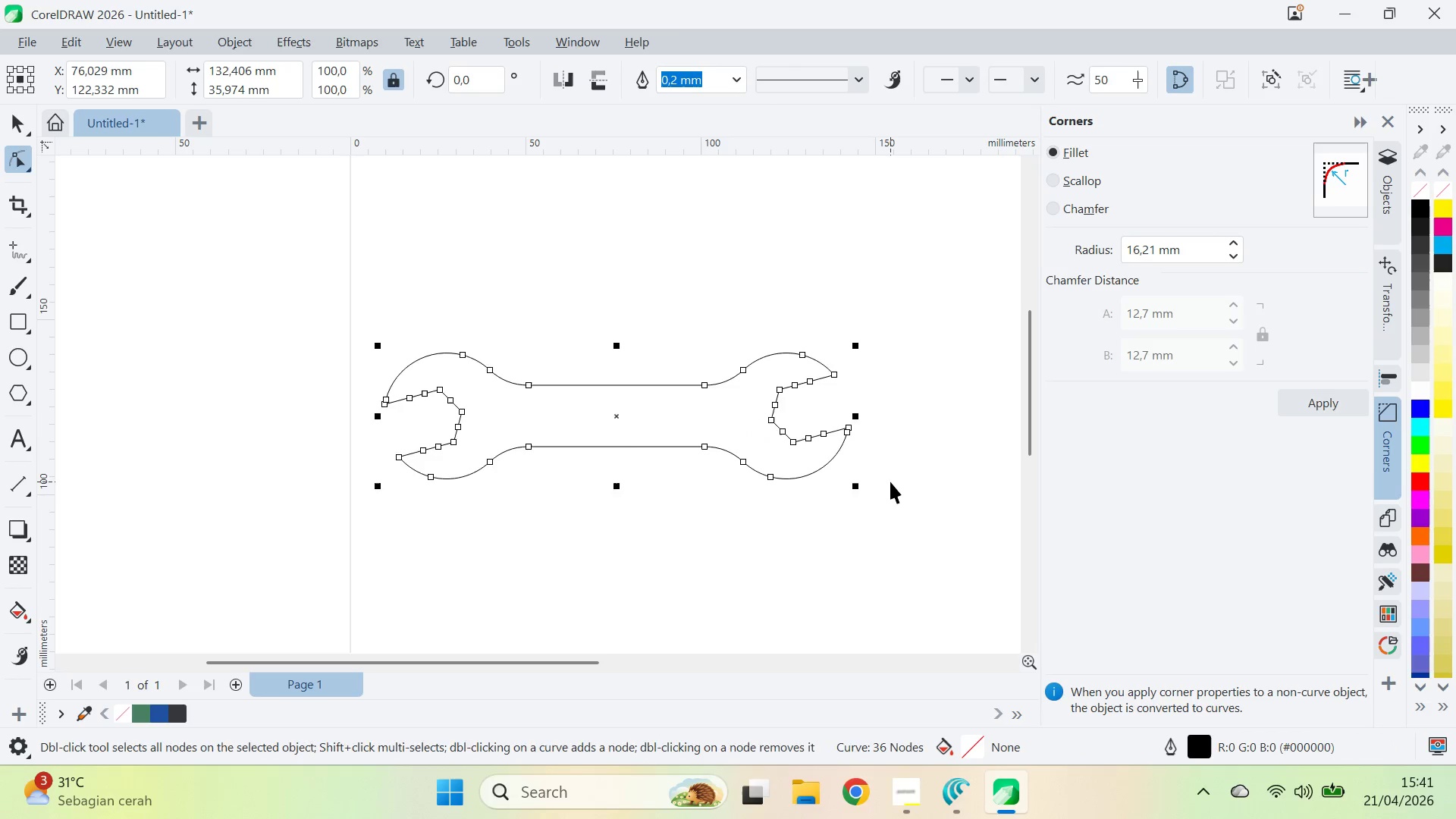 
left_click([890, 482])
 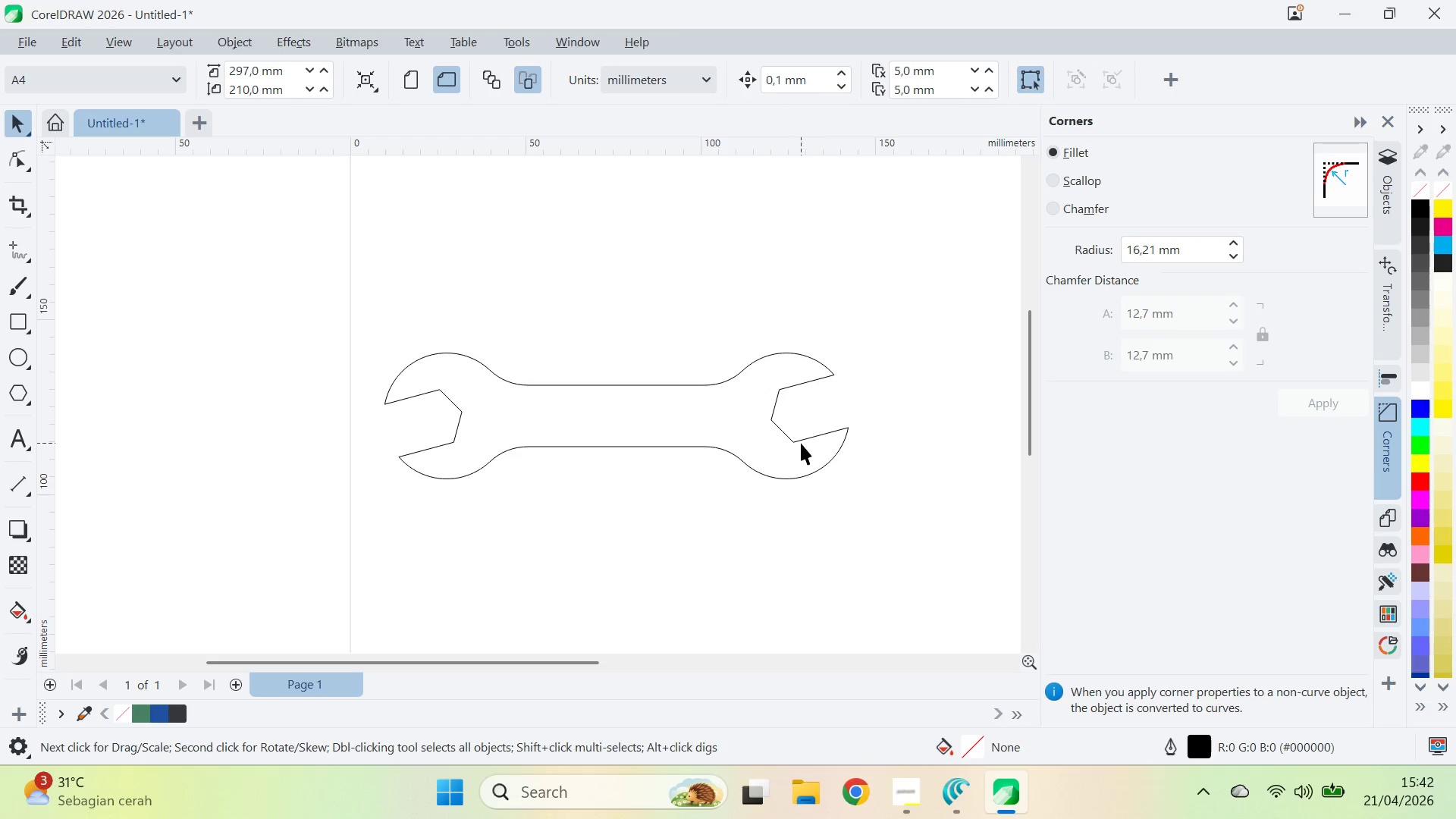 
left_click([801, 443])
 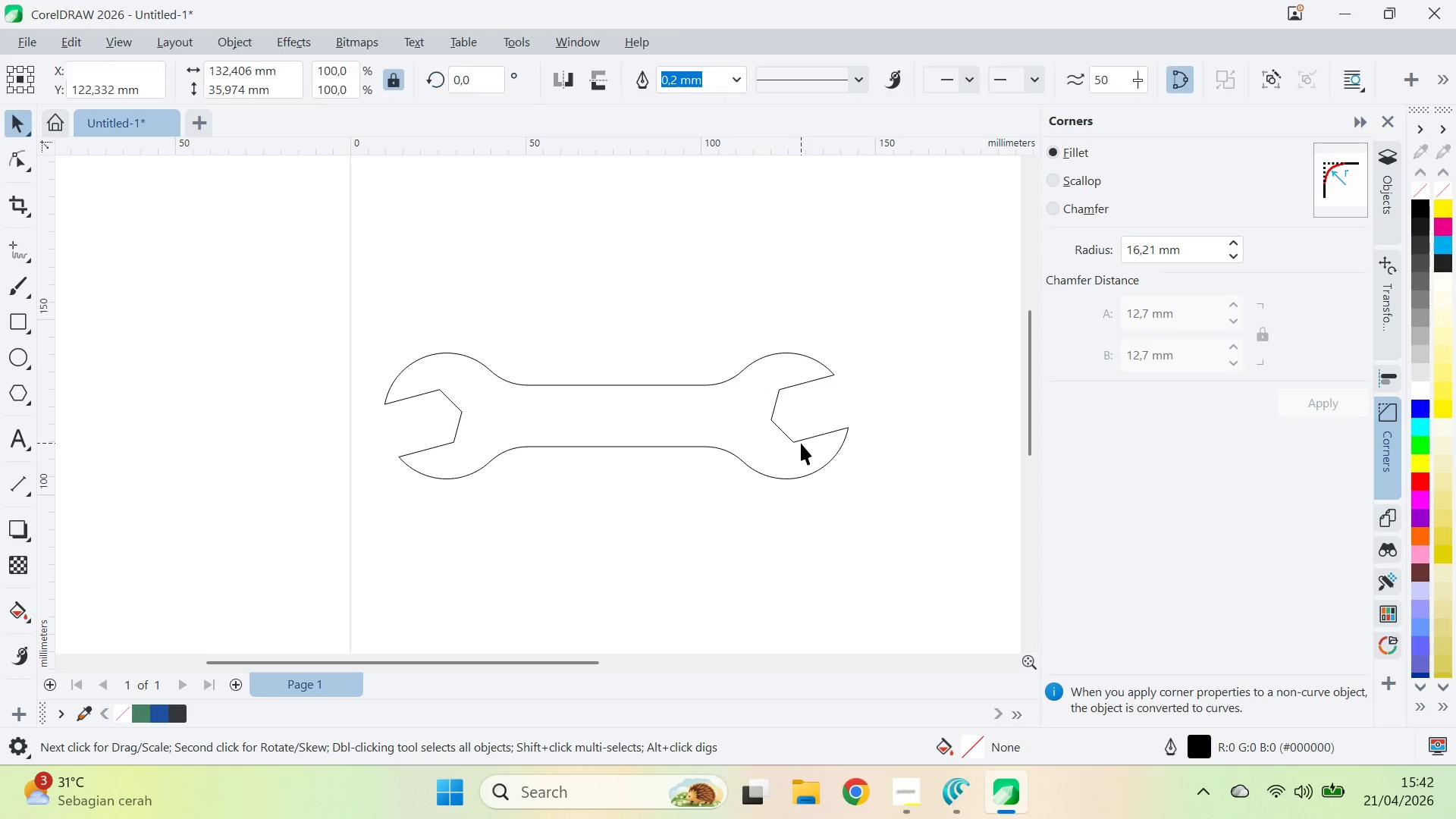 
key(A)
 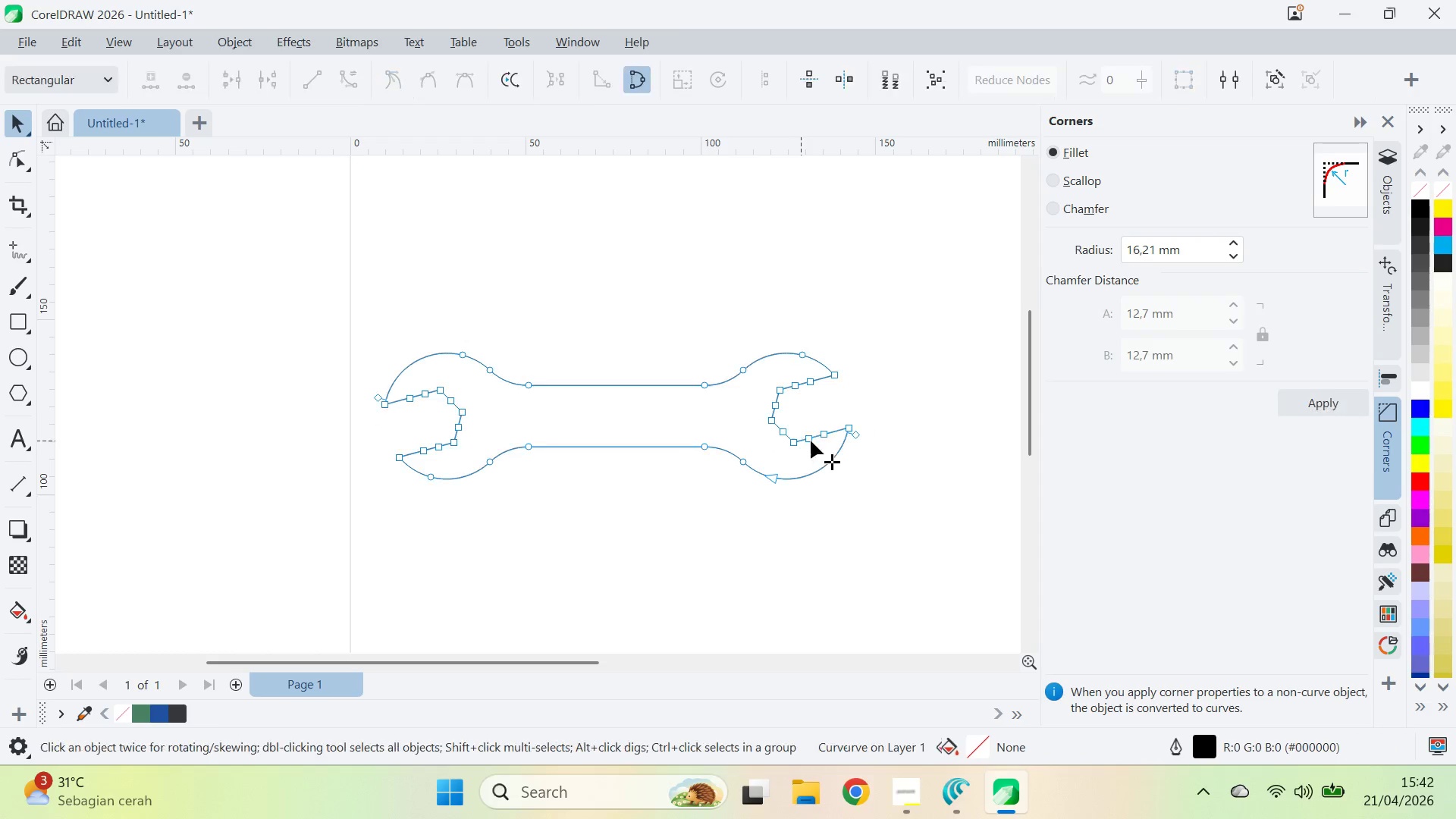 
key(Control+ControlLeft)
 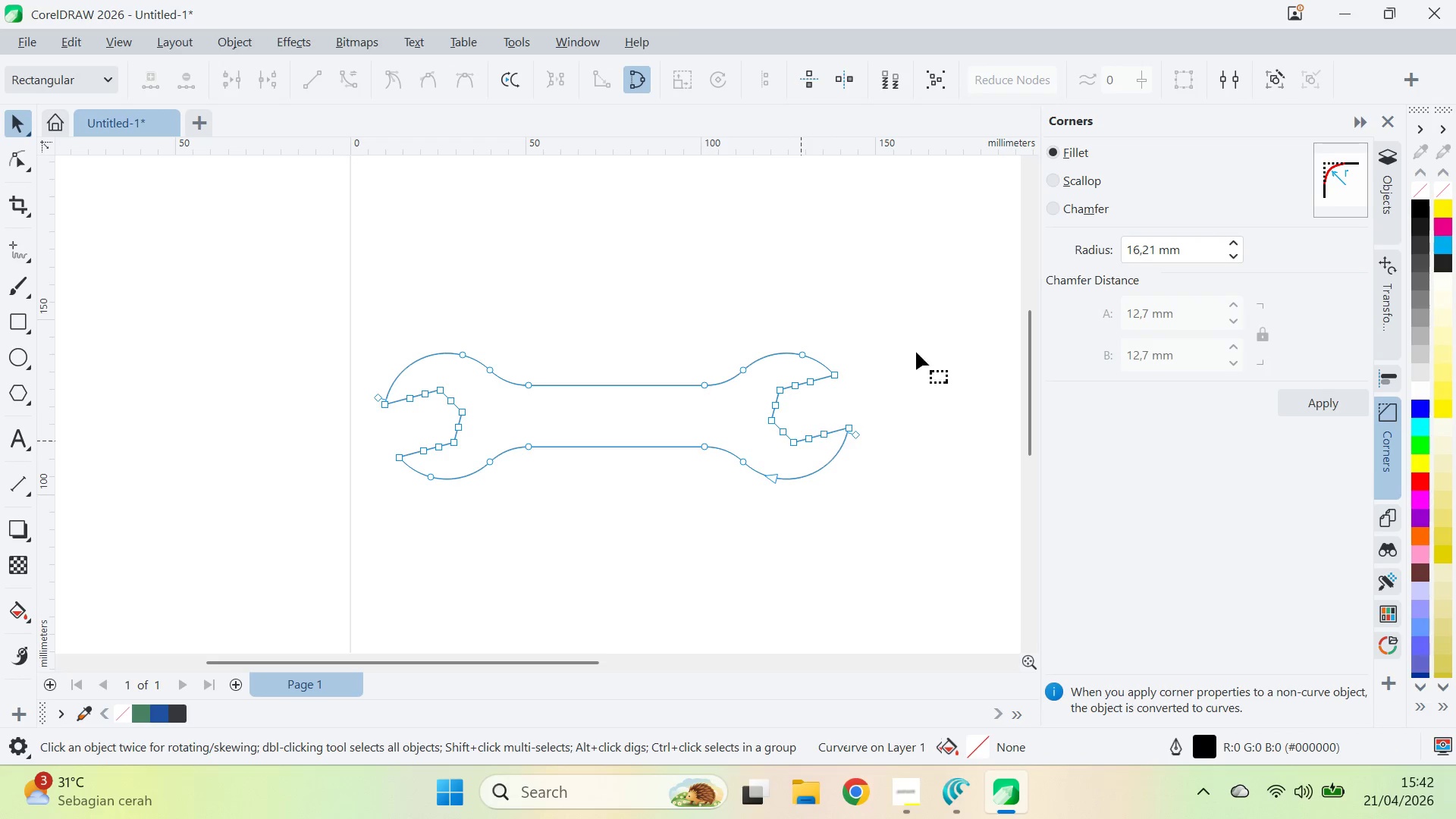 
key(Control+A)
 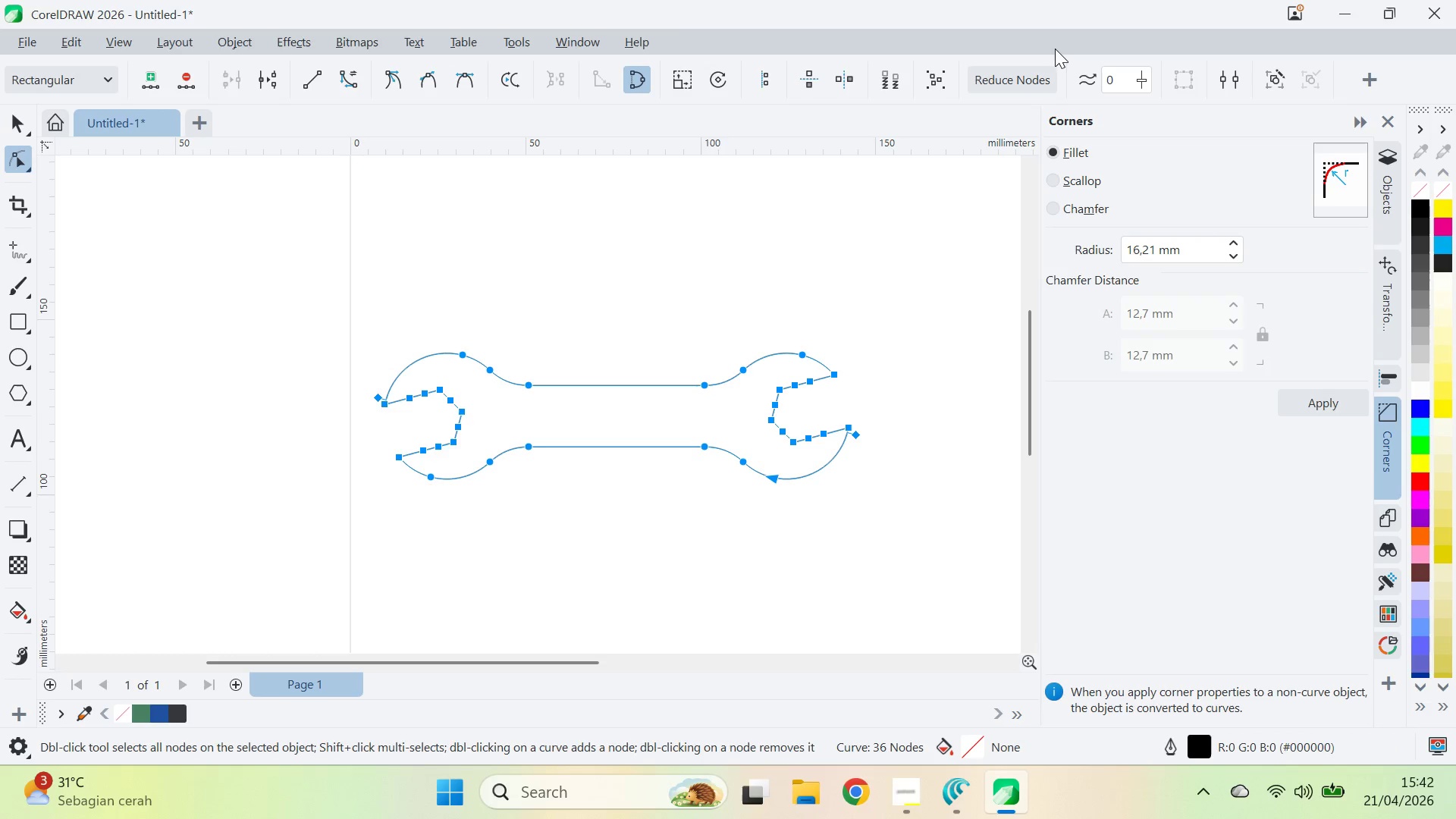 
left_click([1055, 49])
 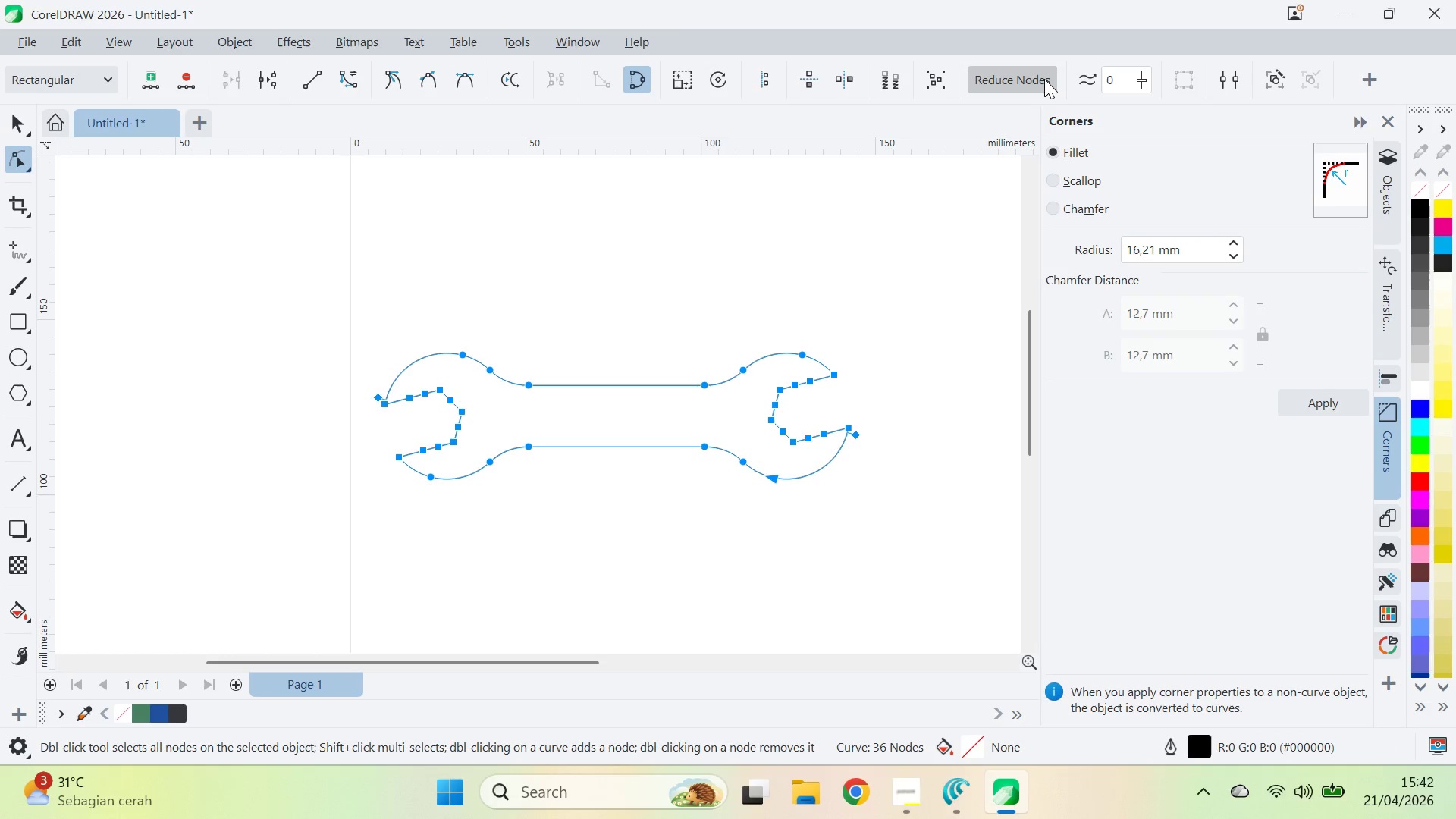 
triple_click([1044, 79])
 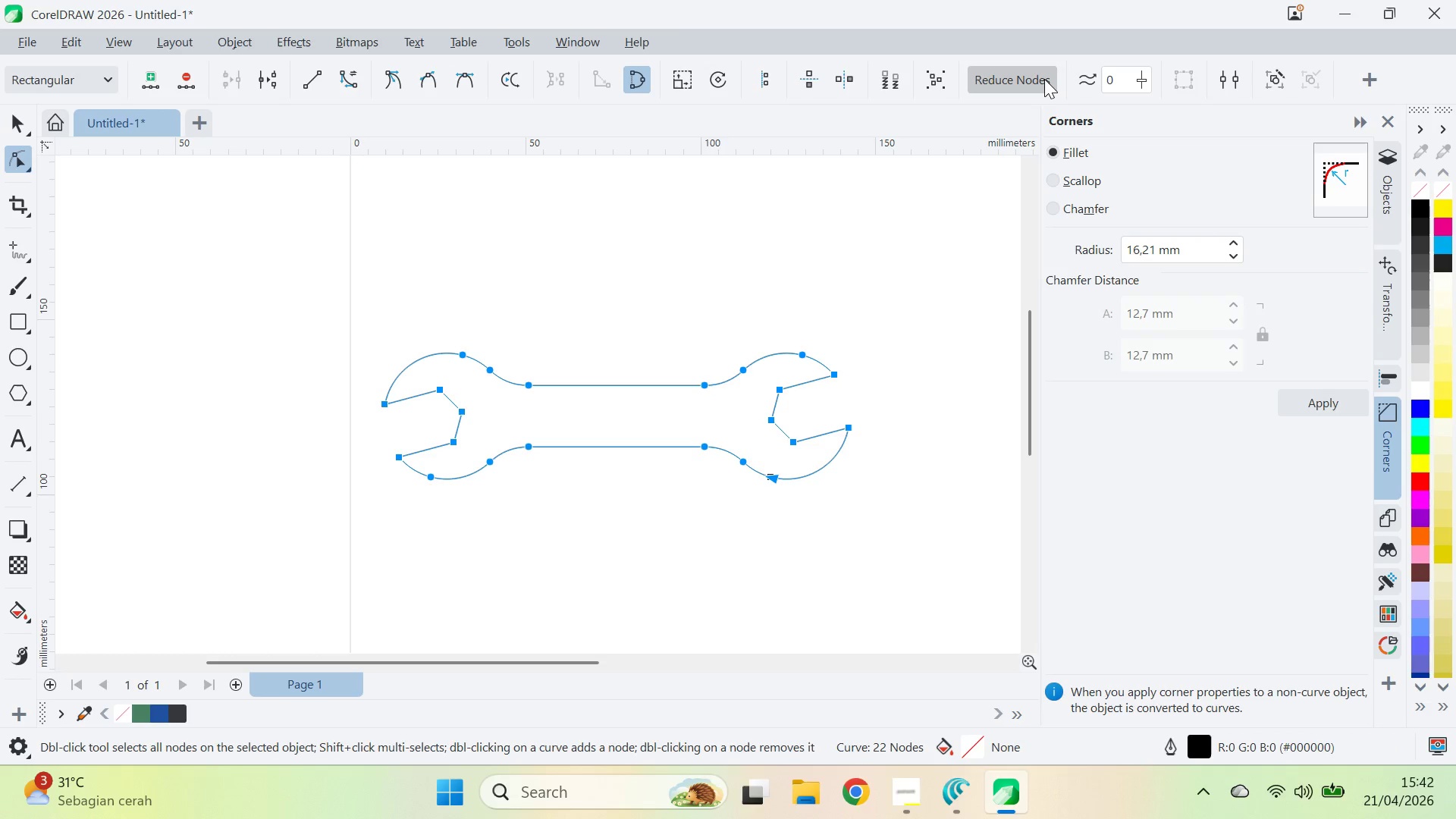 
triple_click([1044, 79])
 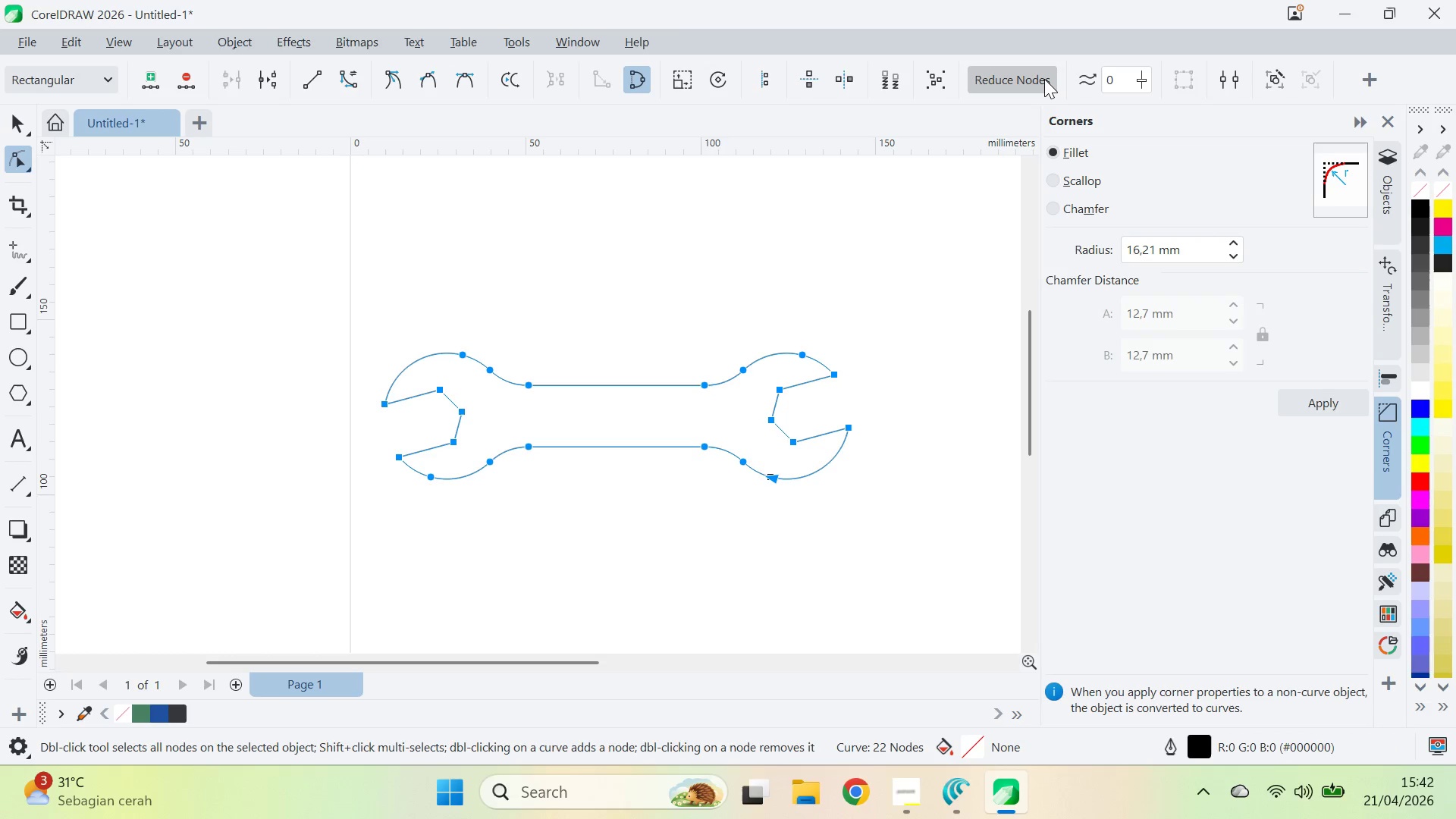 
triple_click([1044, 79])
 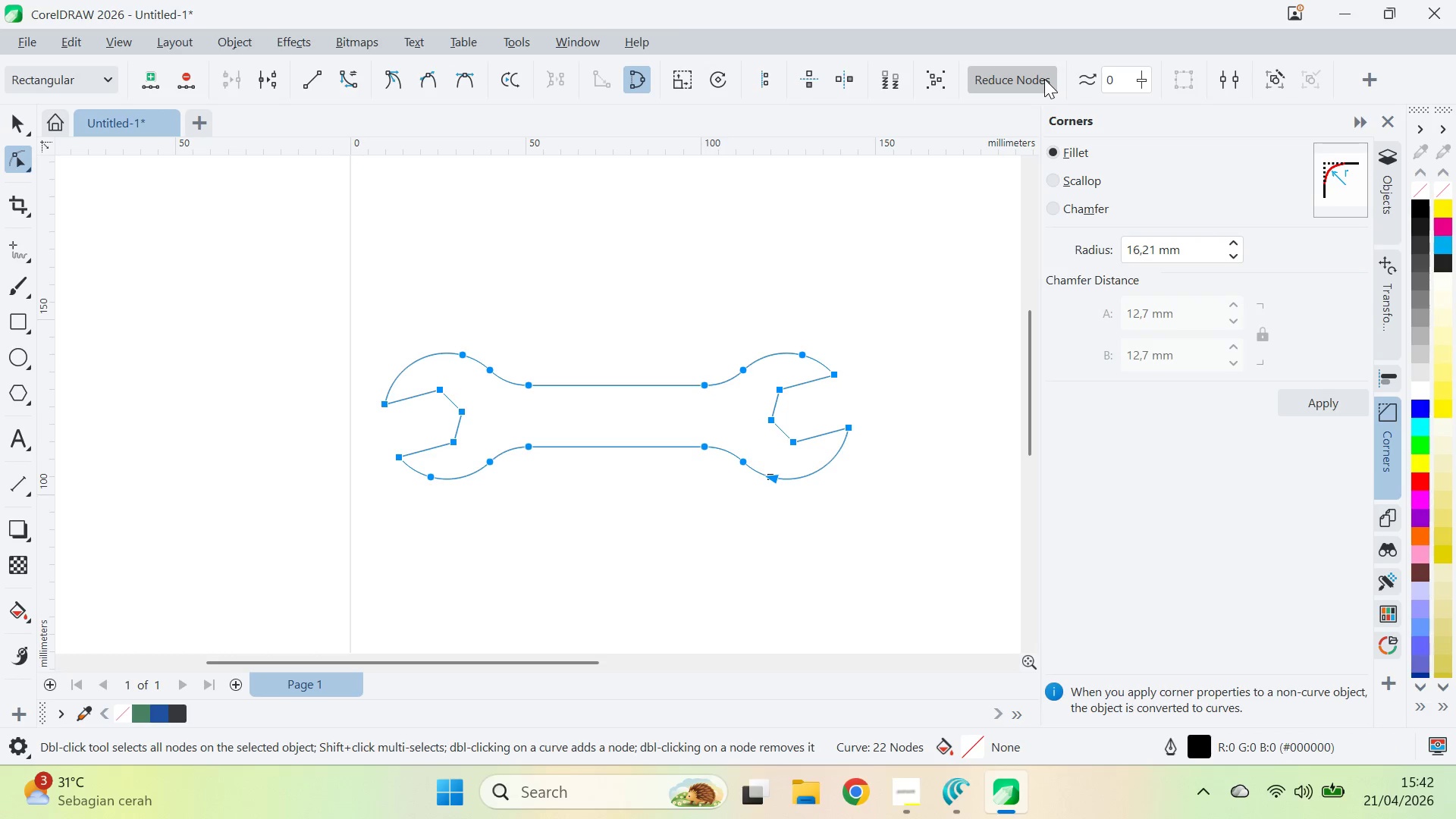 
triple_click([1044, 79])
 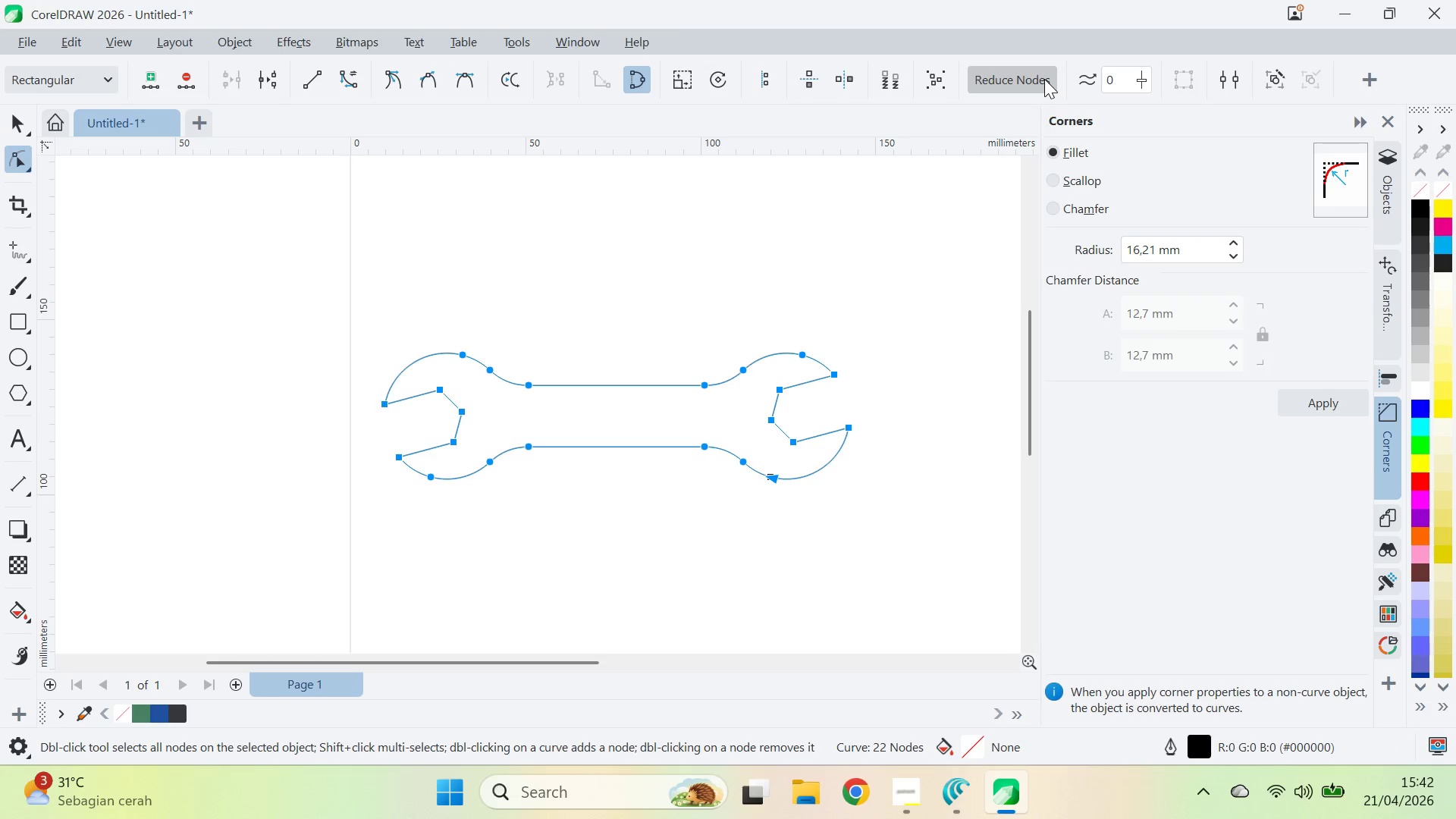 
triple_click([1044, 79])
 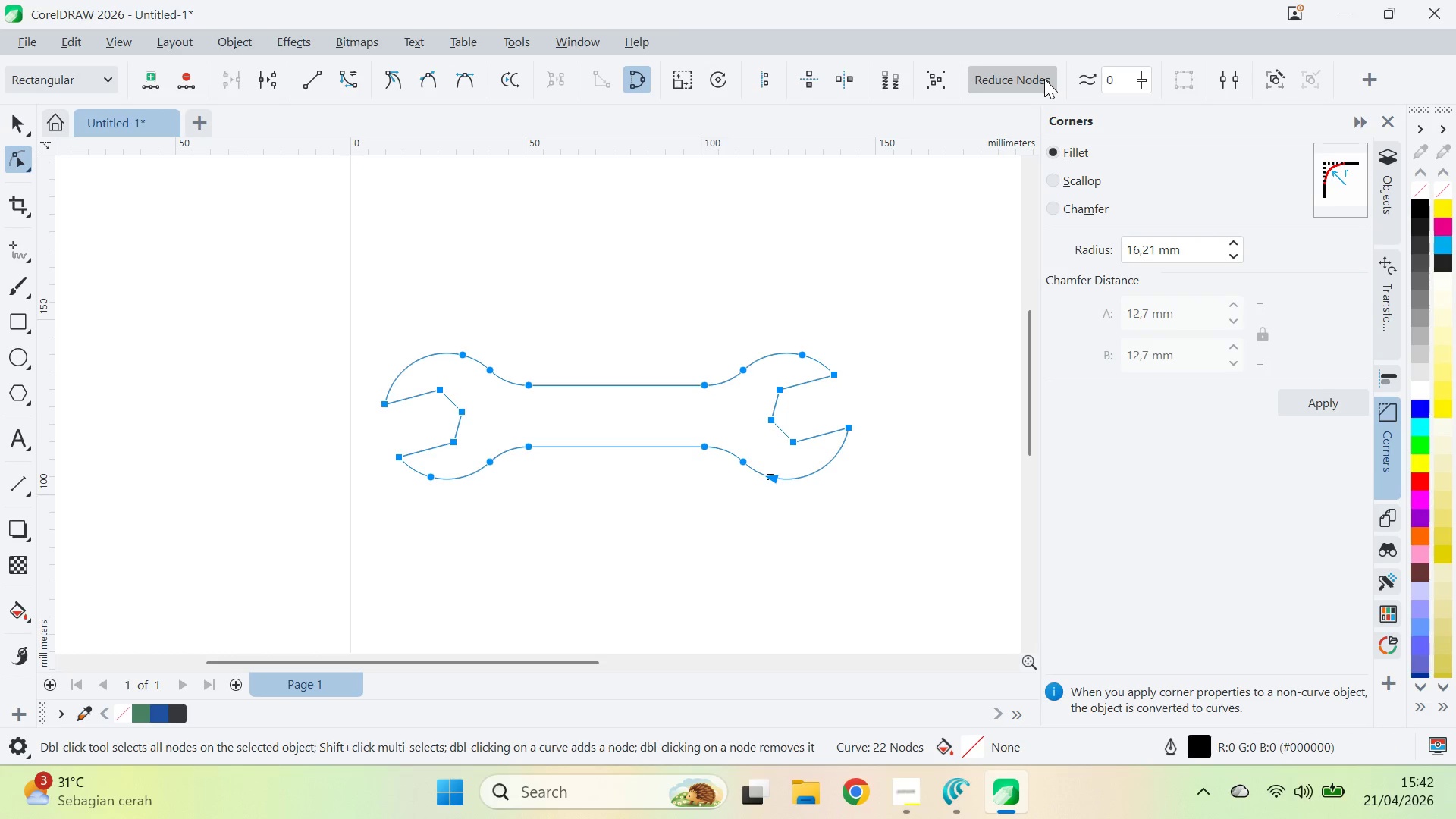 
key(V)
 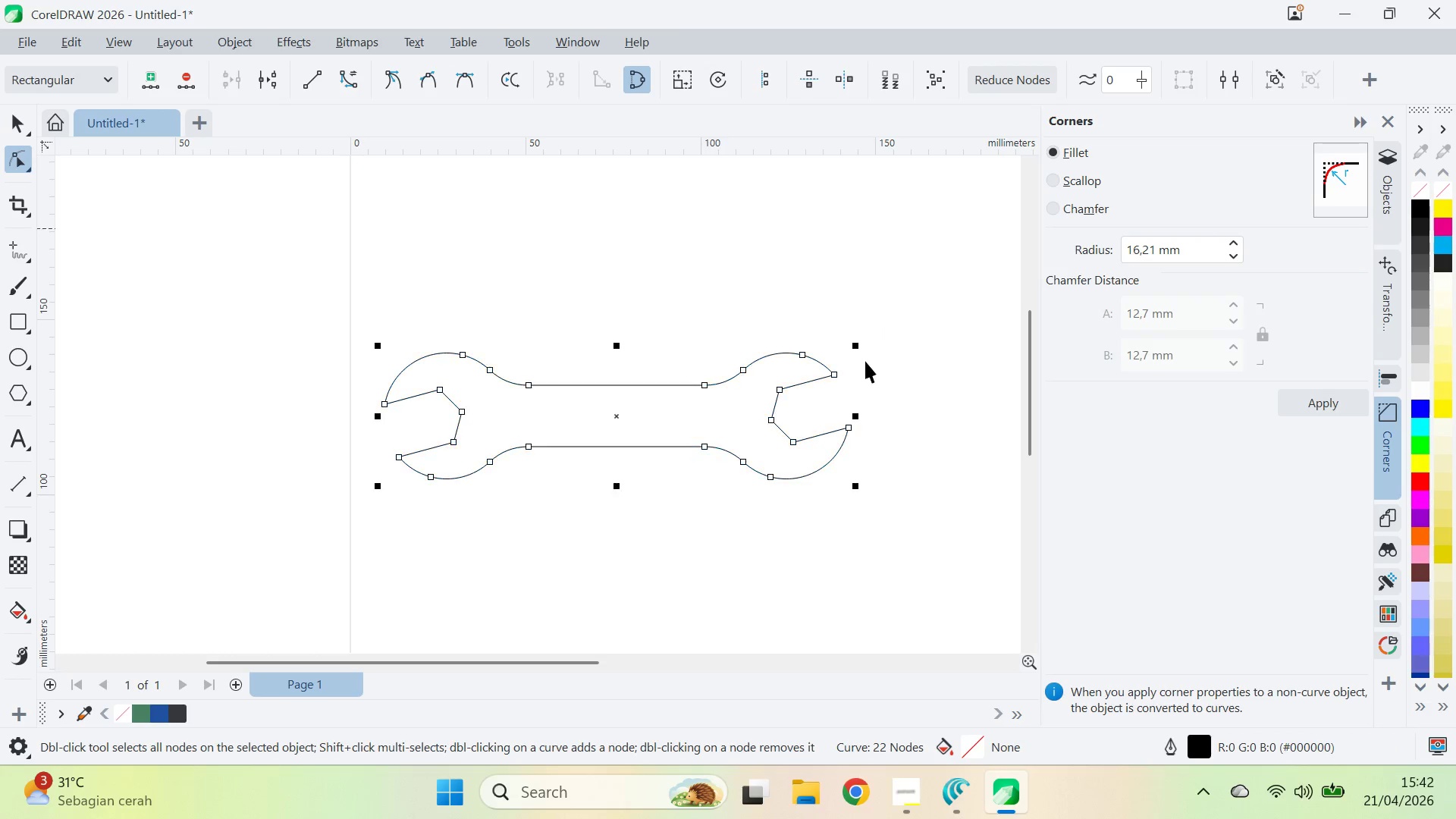 
triple_click([864, 373])
 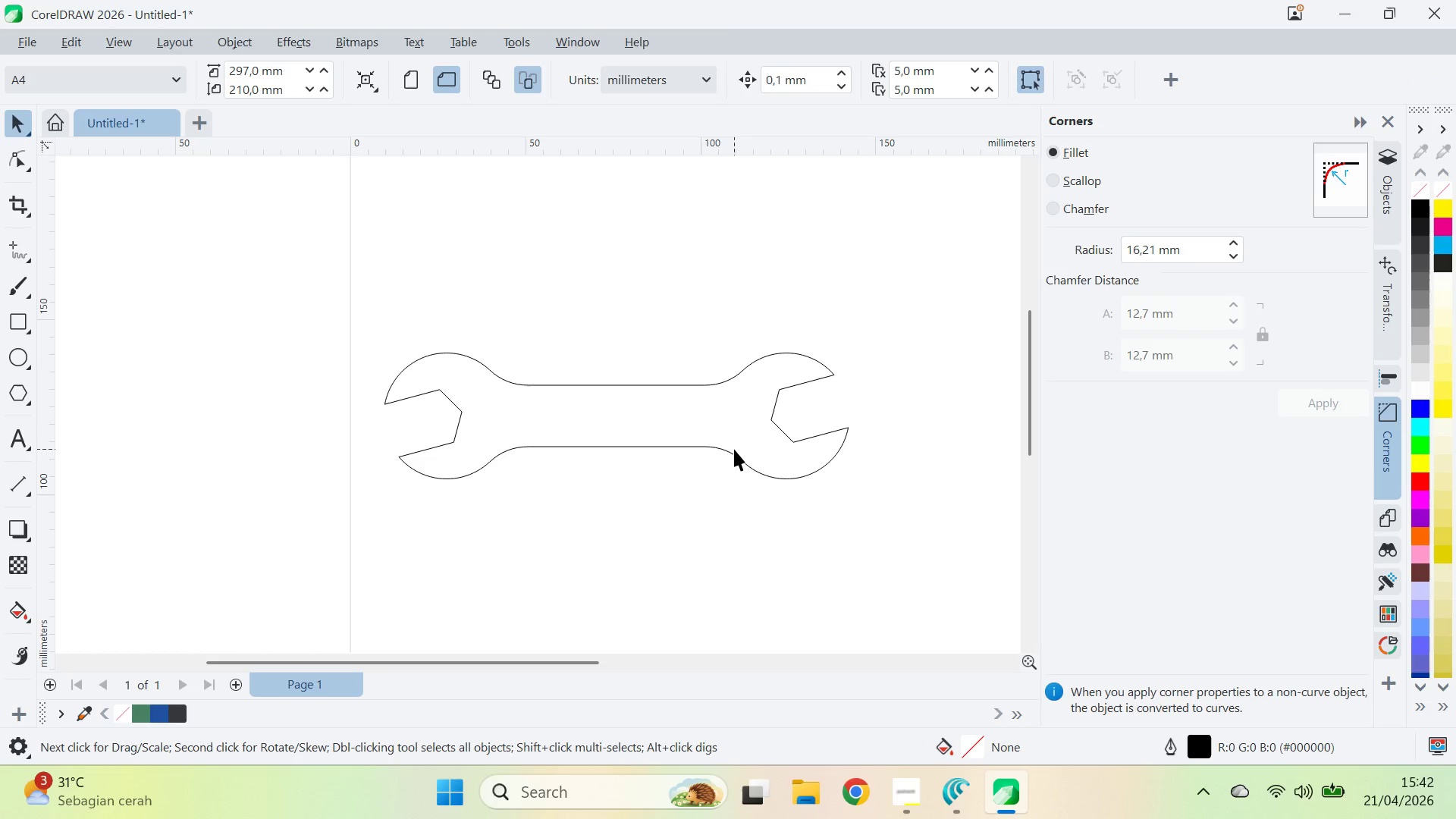 
left_click([747, 447])
 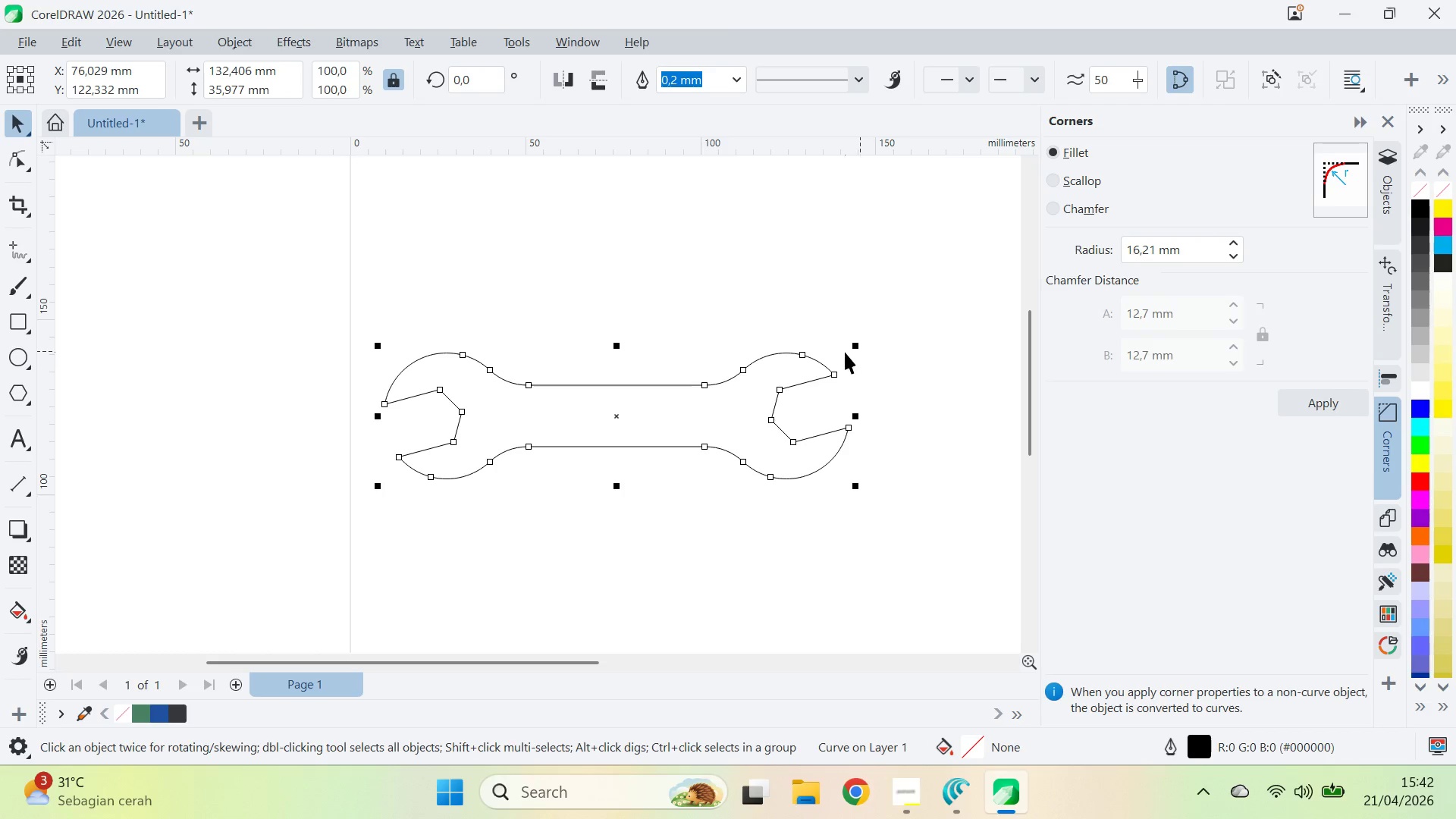 
left_click([791, 375])
 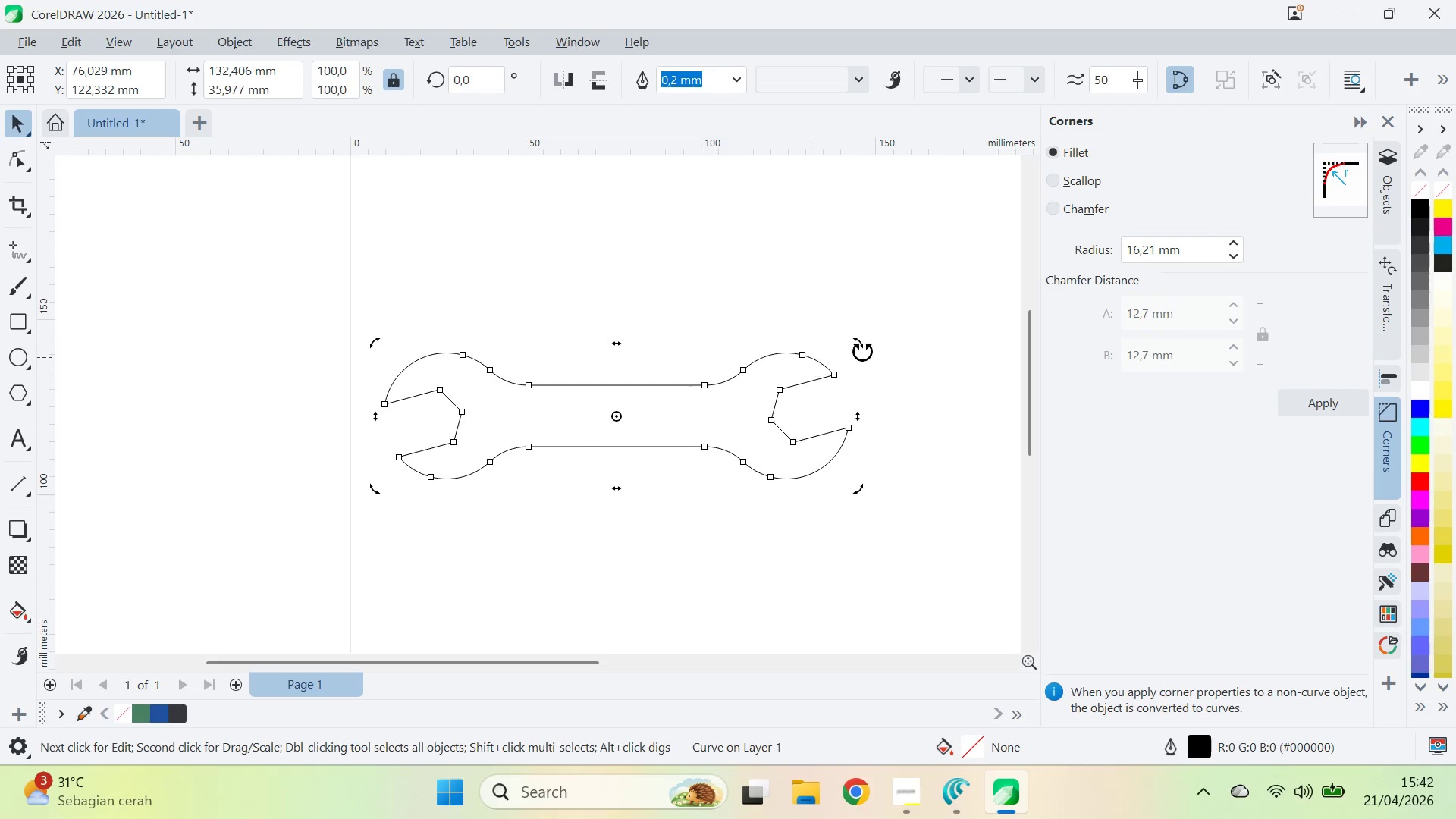 
hold_key(key=ControlLeft, duration=1.03)
left_click_drag(start_coordinate=[865, 350], to_coordinate=[811, 592])
 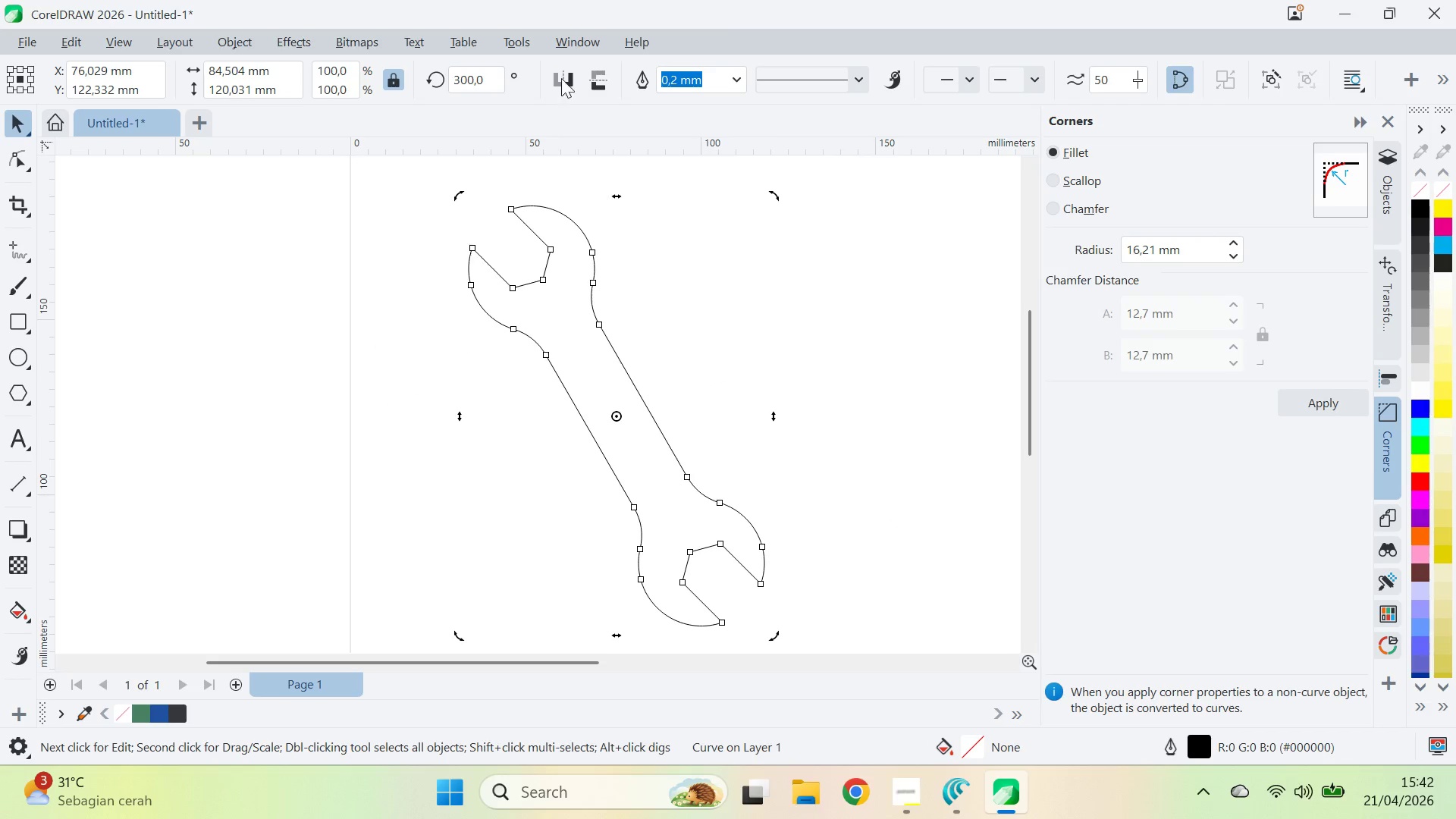 
left_click_drag(start_coordinate=[803, 398], to_coordinate=[801, 402])
 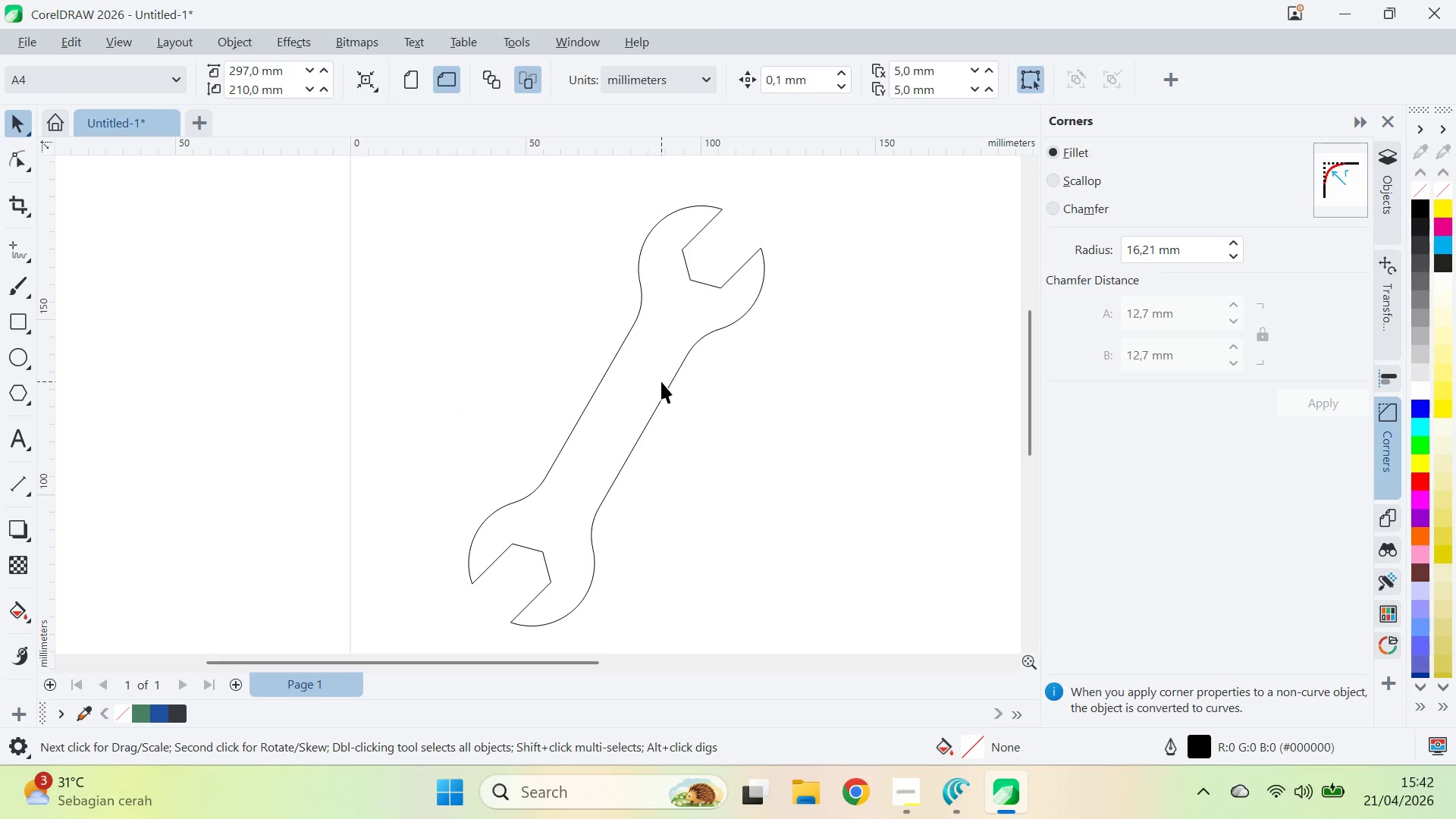 
left_click_drag(start_coordinate=[661, 381], to_coordinate=[610, 366])
 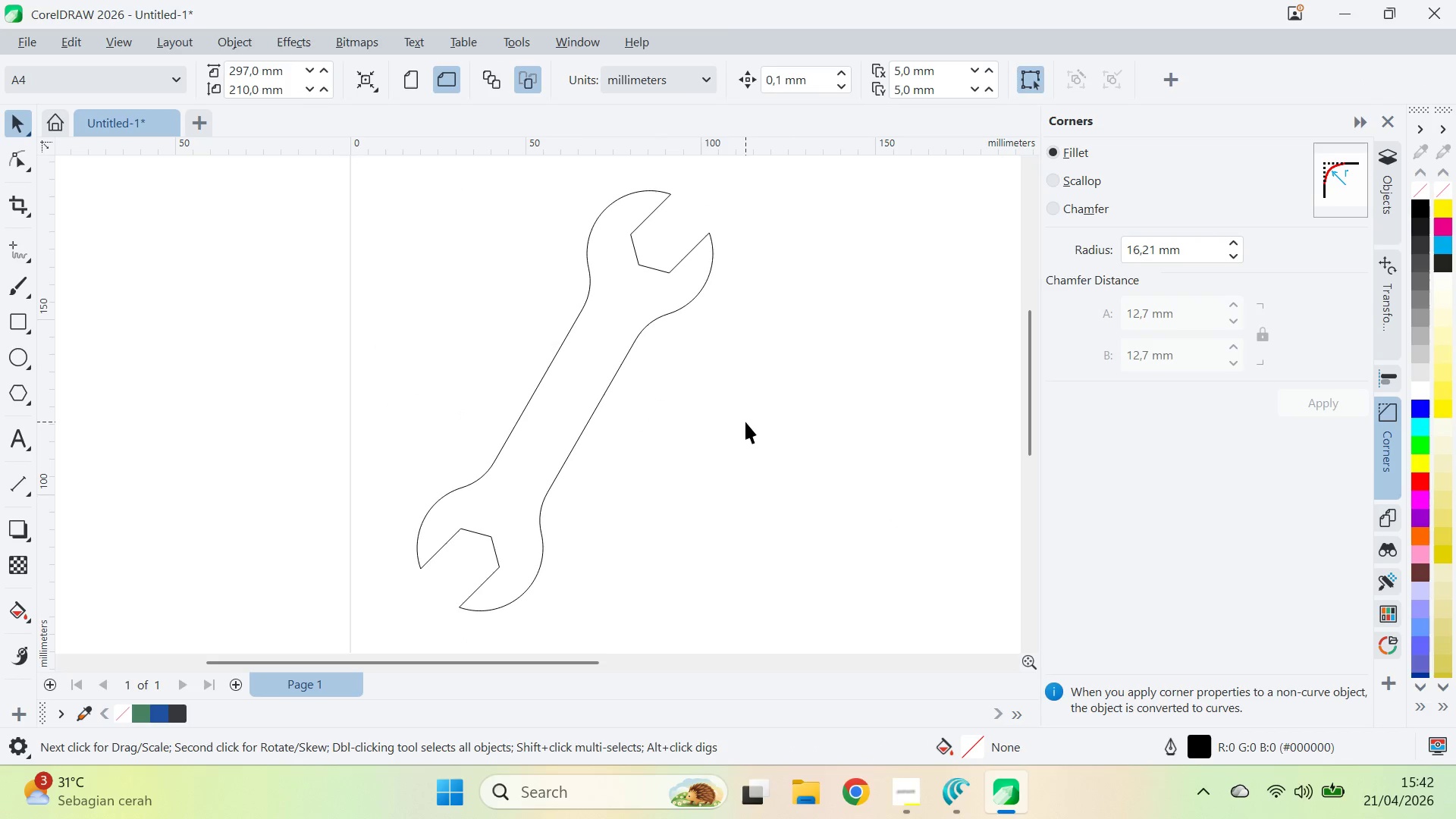 
key(Alt+AltLeft)
 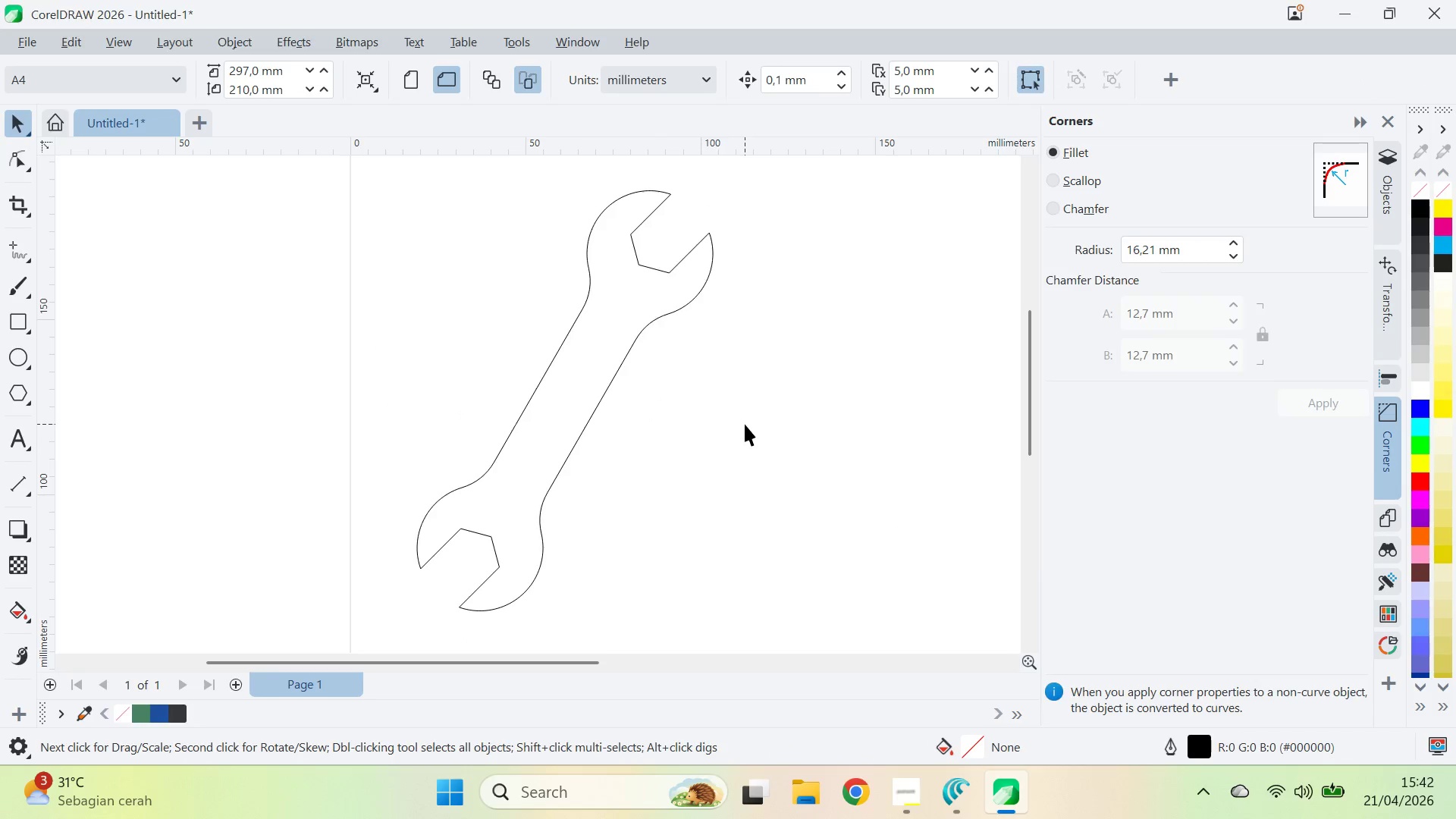 
key(Alt+Tab)
 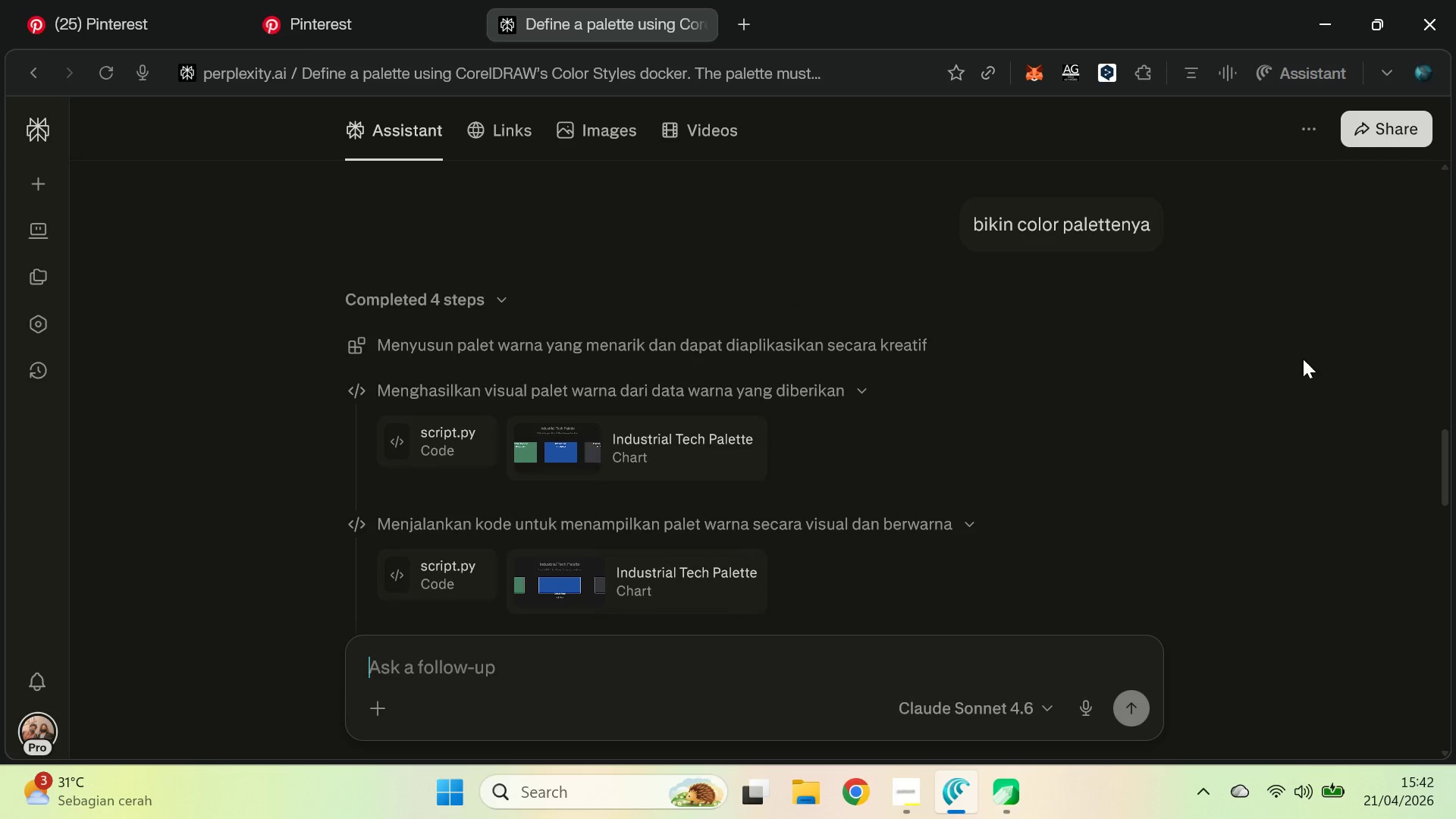 
left_click_drag(start_coordinate=[1449, 450], to_coordinate=[1442, 633])
 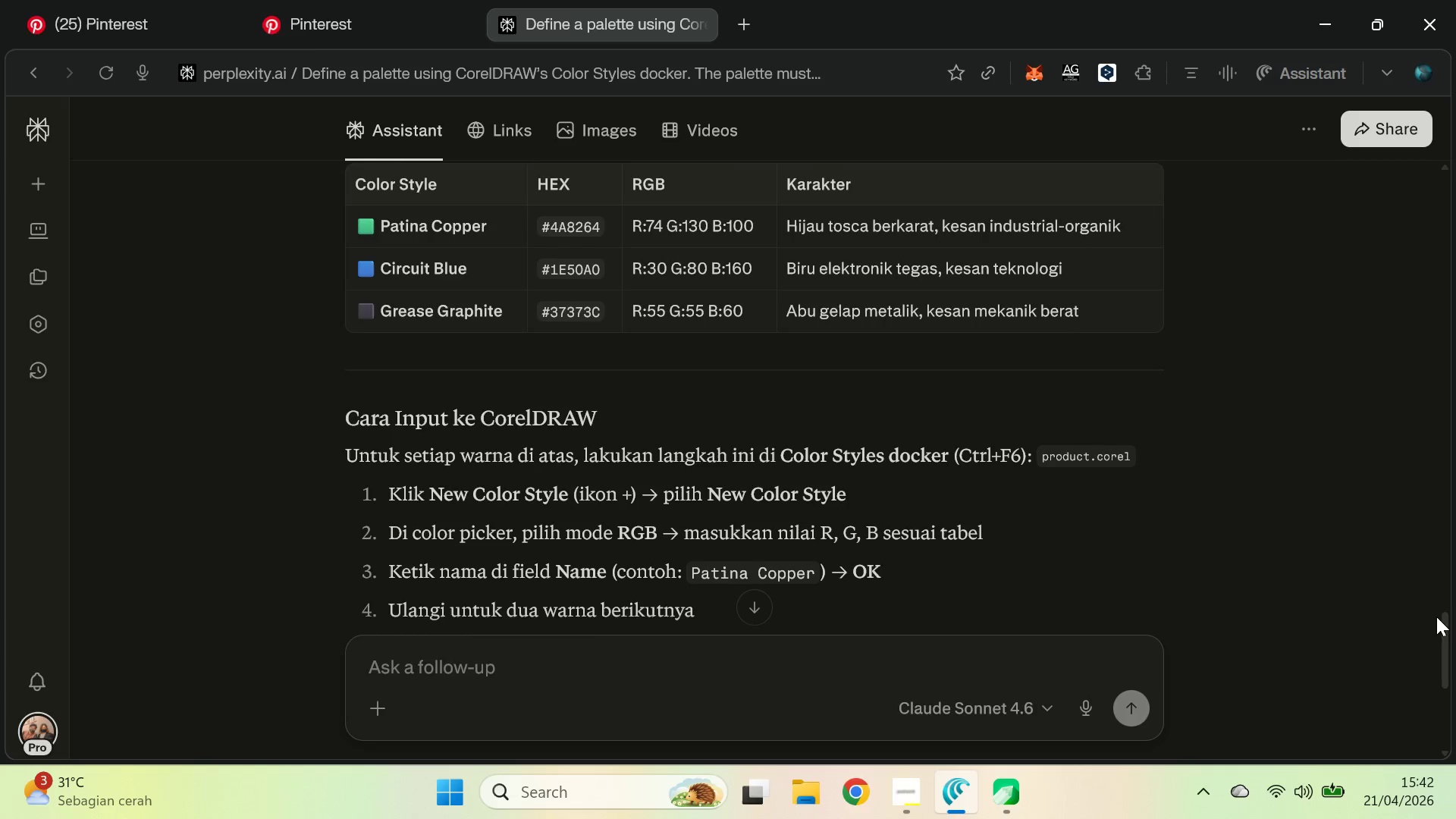 
left_click_drag(start_coordinate=[1442, 618], to_coordinate=[1455, 595])
 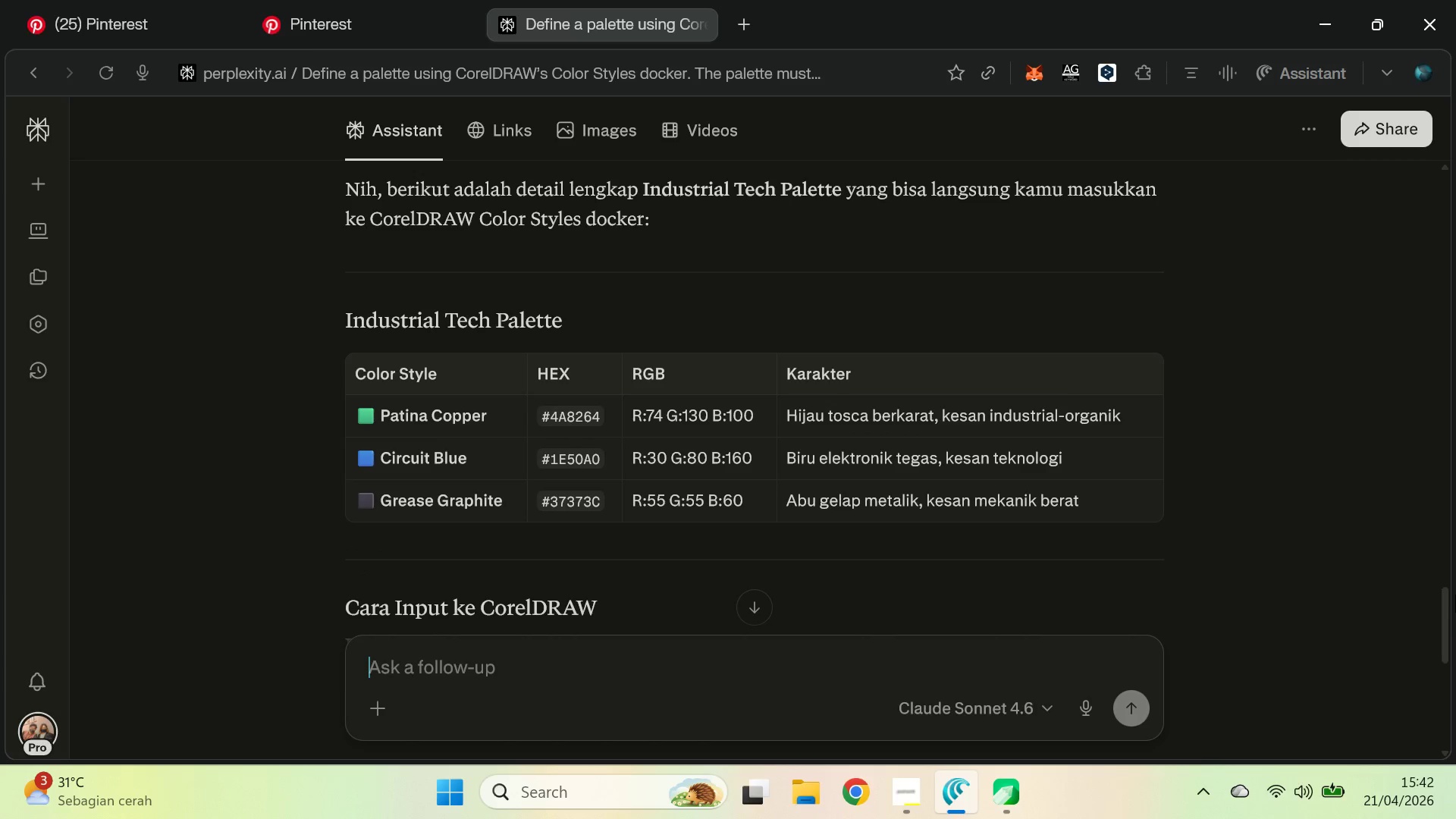 
key(Control+W)
 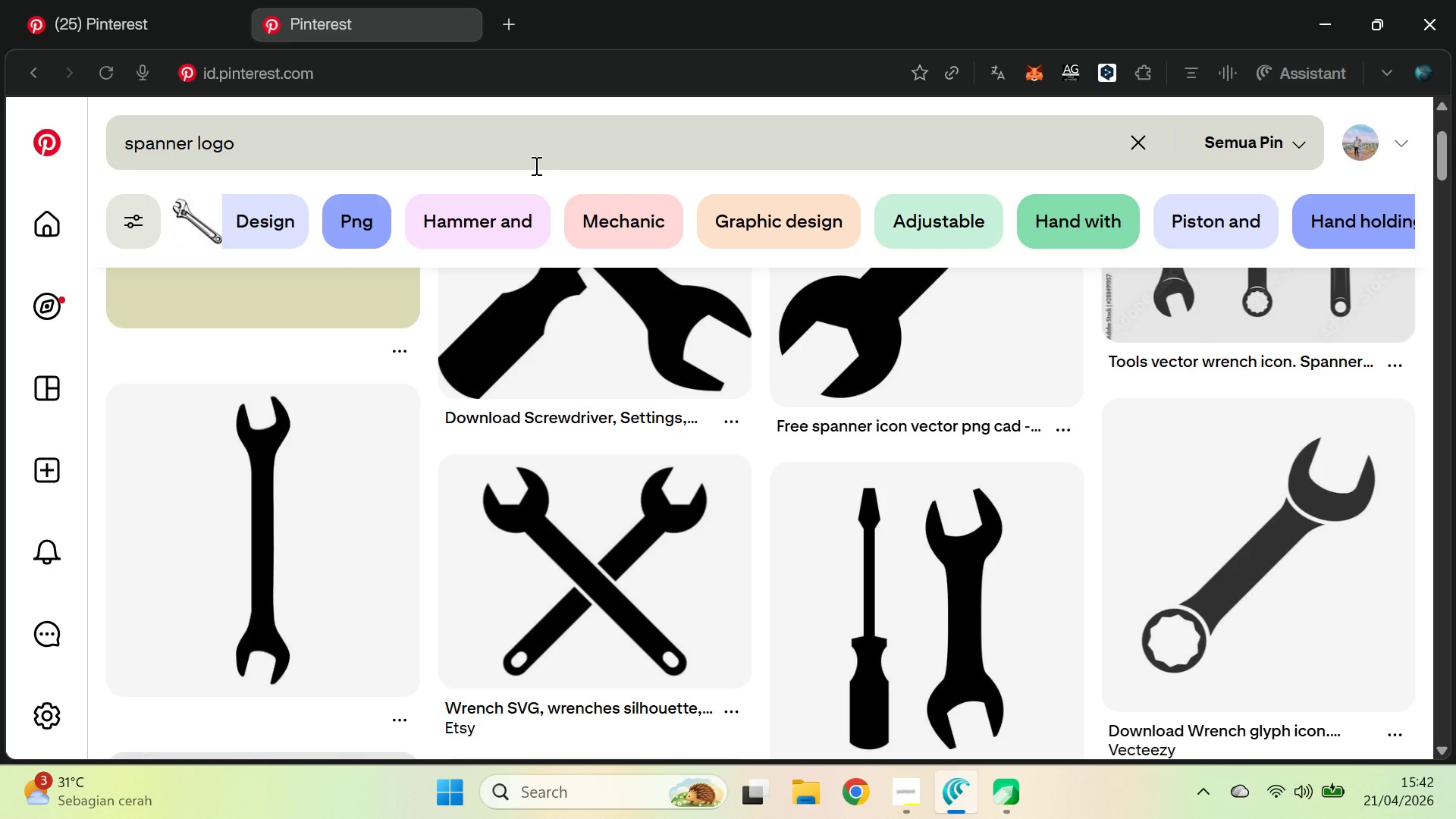 
hold_key(key=AltLeft, duration=0.33)
 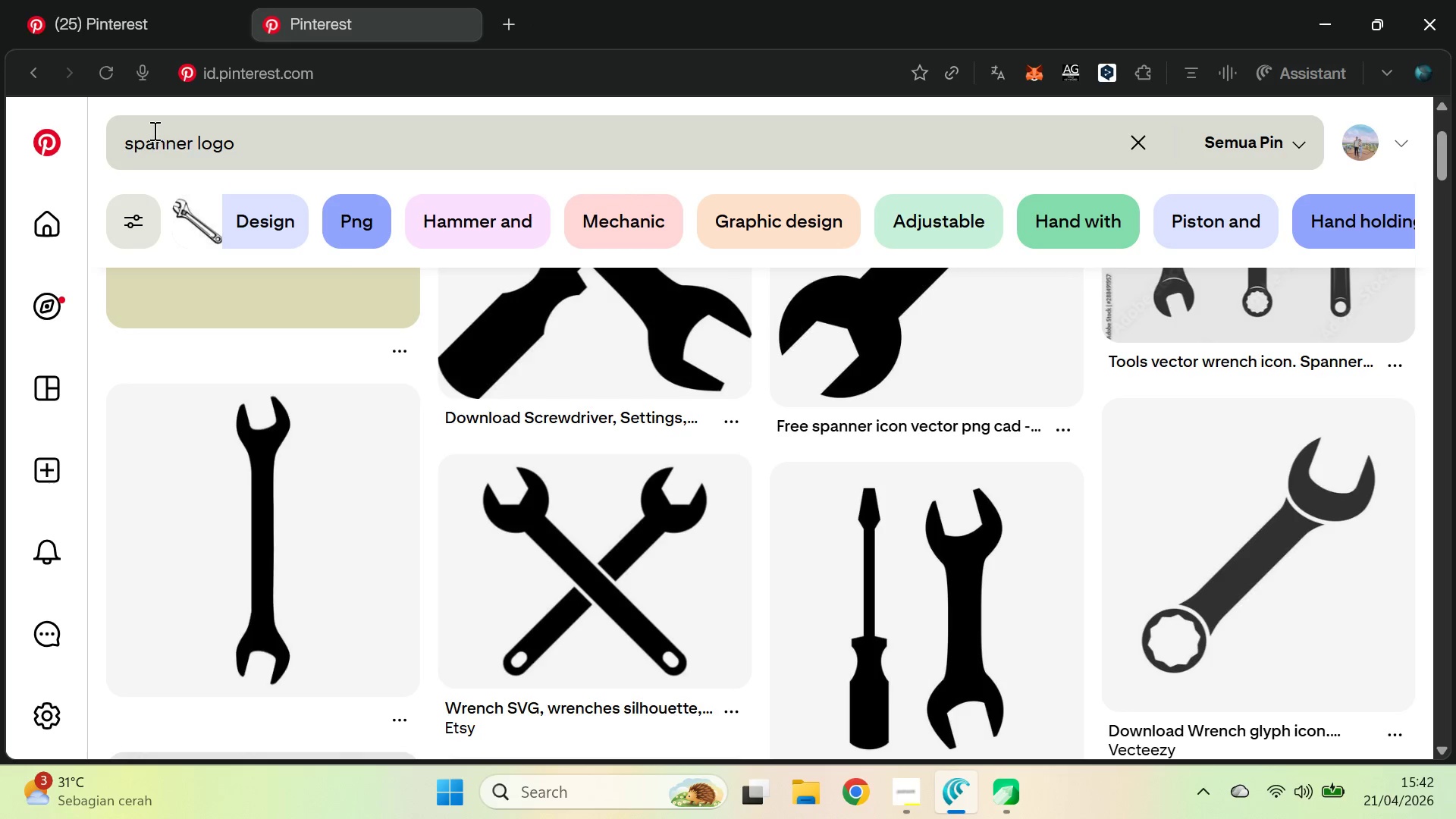 
double_click([153, 130])
 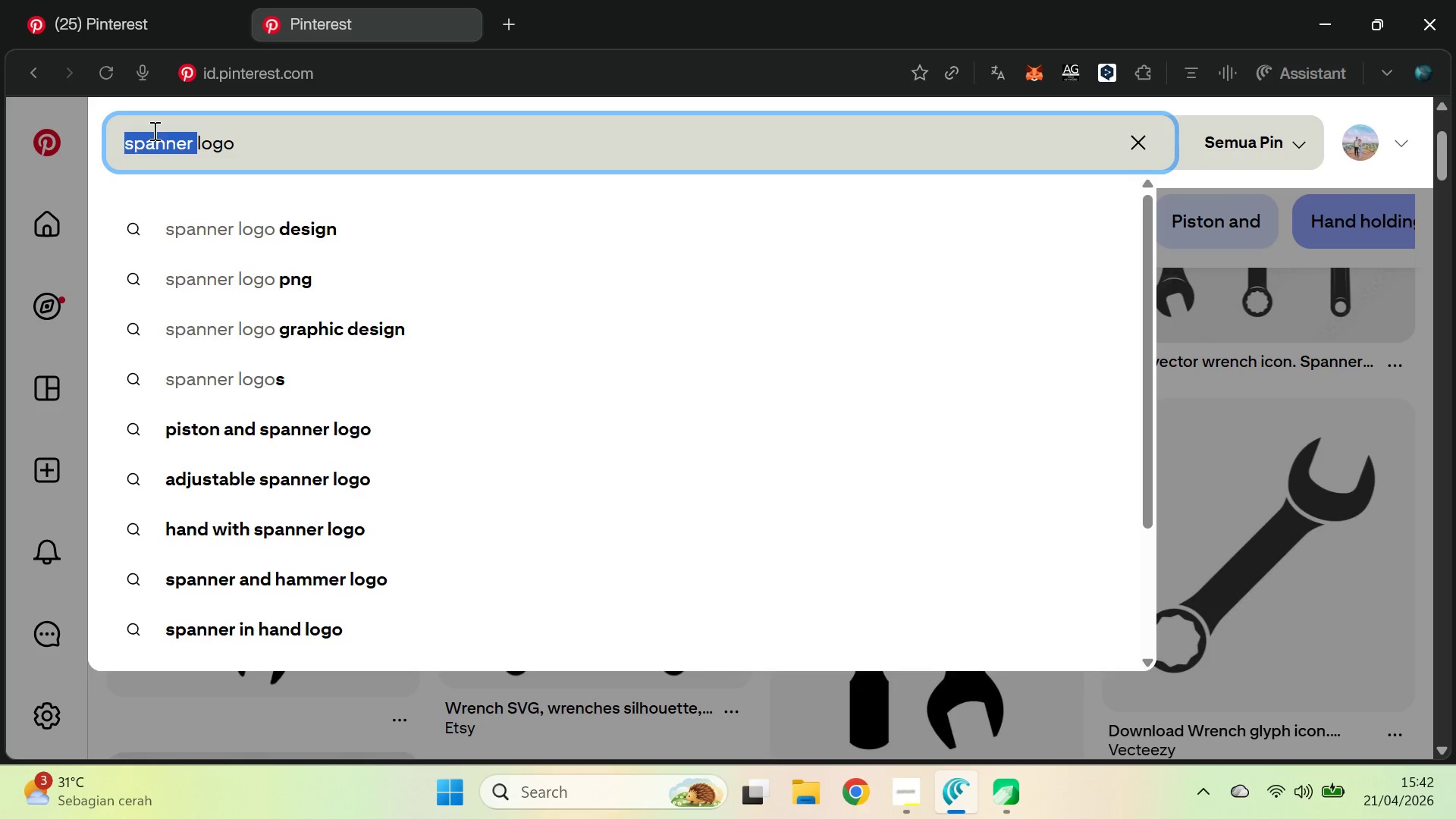 
type(lightin)
key(Backspace)
key(Backspace)
type(ning)
key(Backspace)
key(Backspace)
key(Backspace)
key(Backspace)
type(ing )
 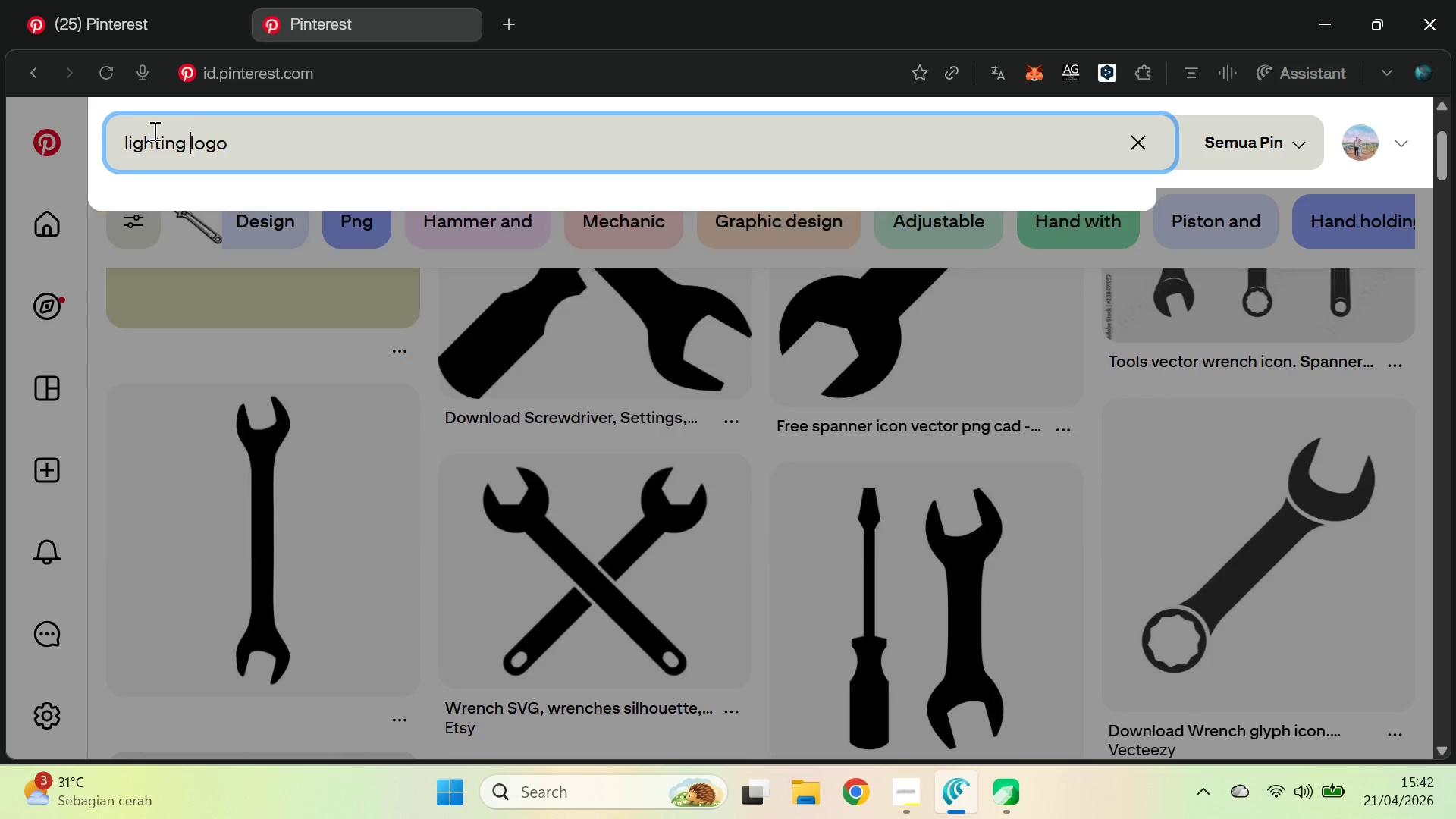 
key(Enter)
 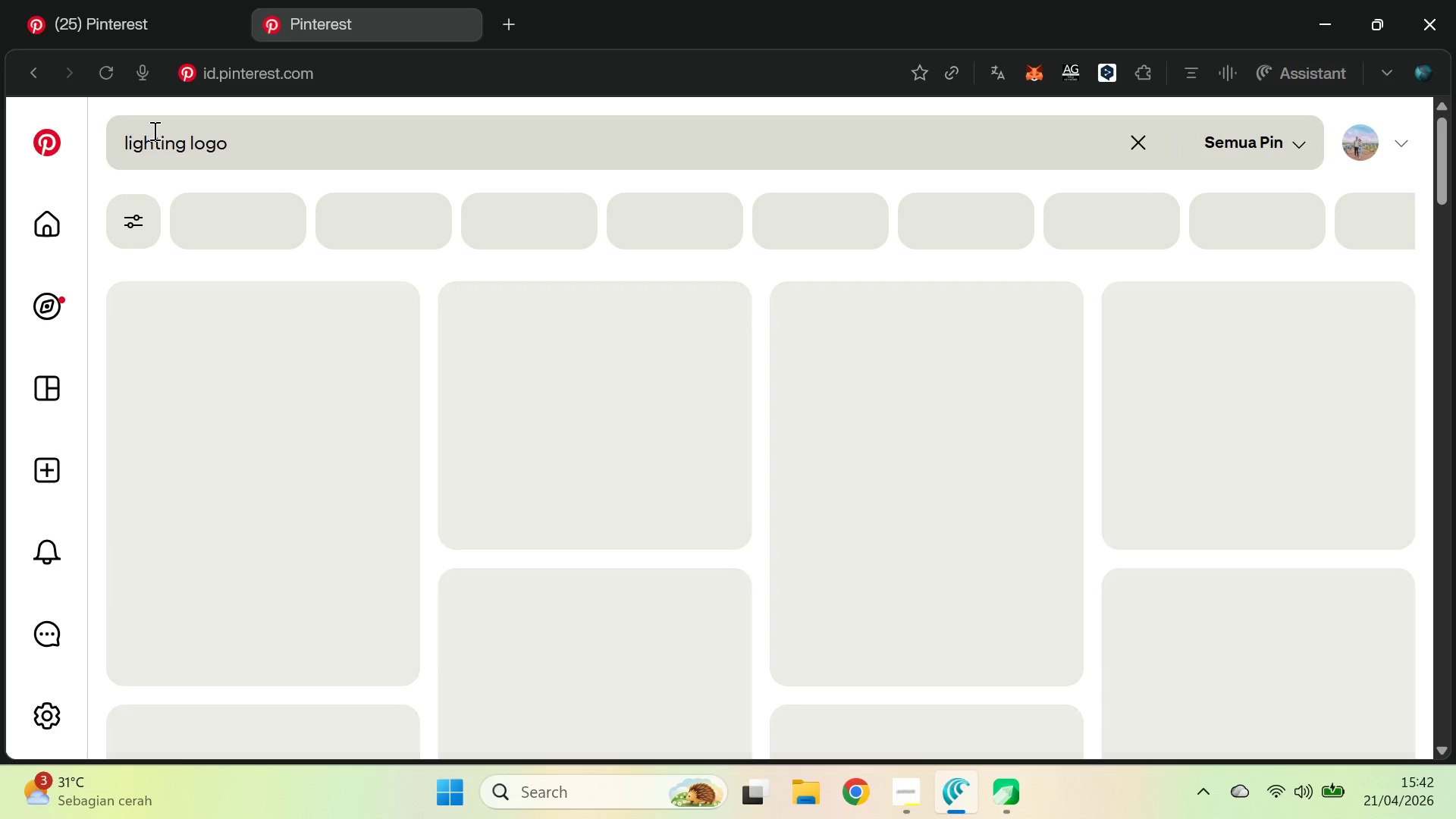 
mouse_move([499, 149])
 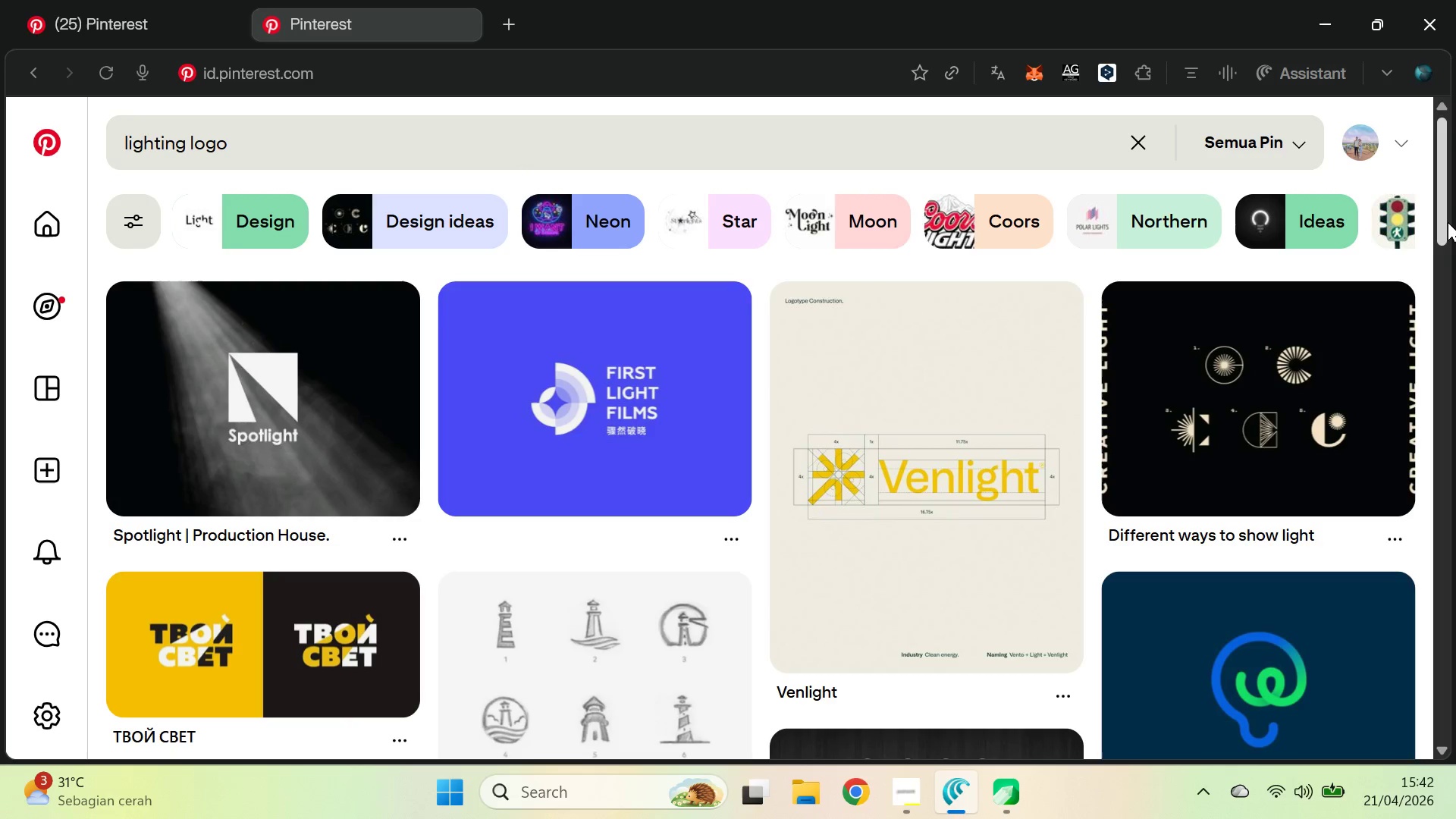 
left_click_drag(start_coordinate=[1442, 196], to_coordinate=[1454, 444])
 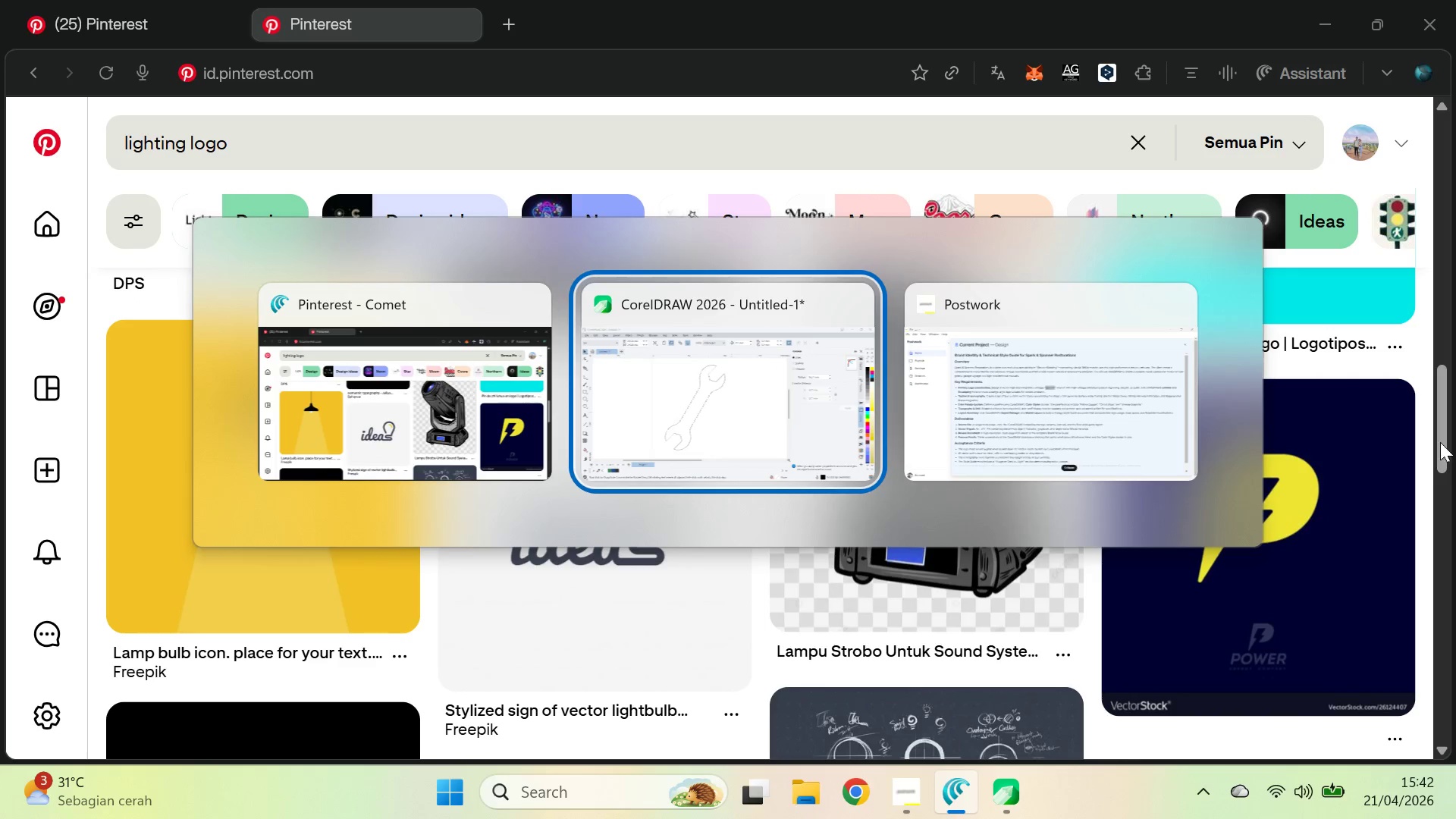 
key(Alt+Tab)
 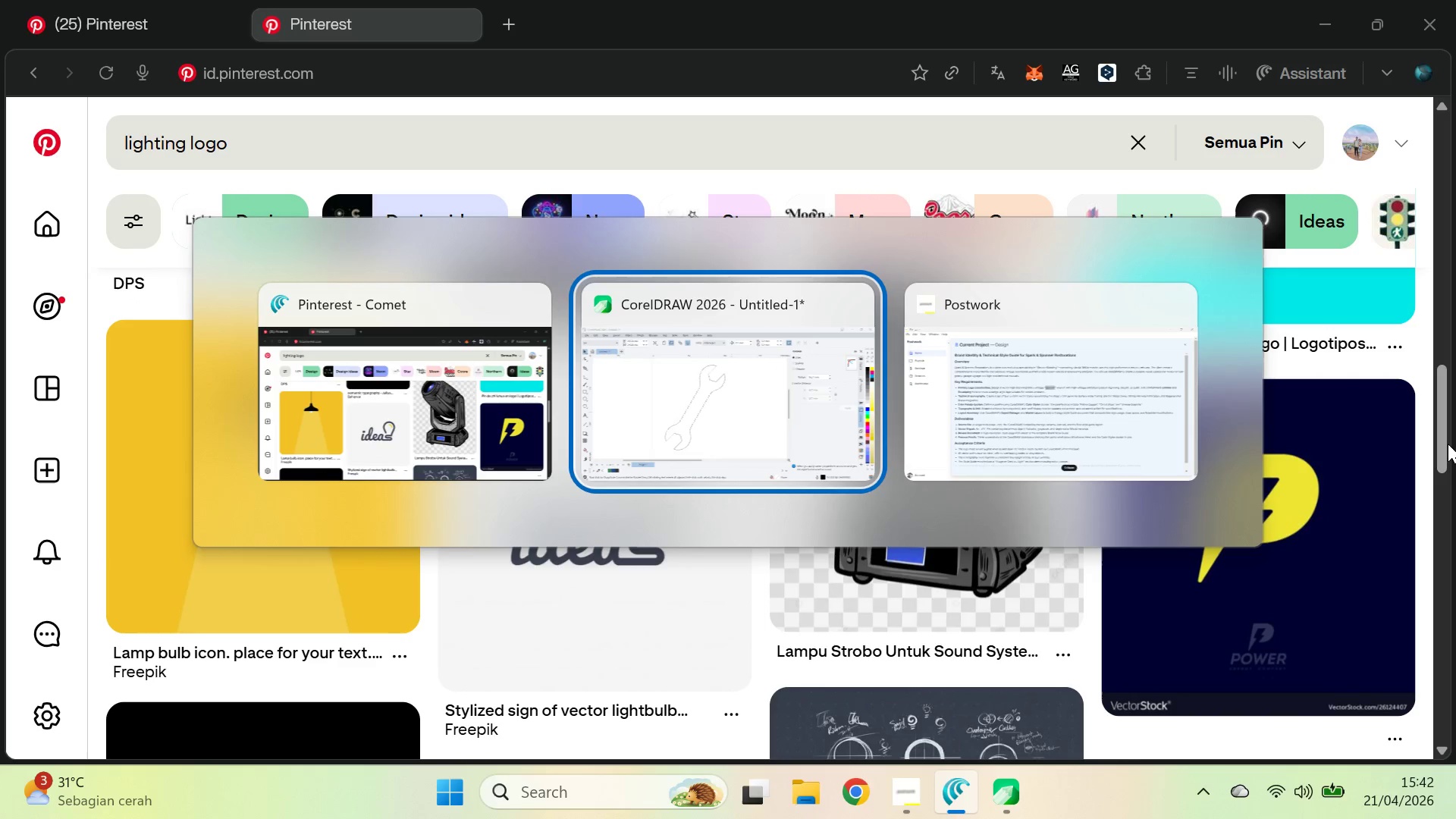 
key(Alt+Tab)